 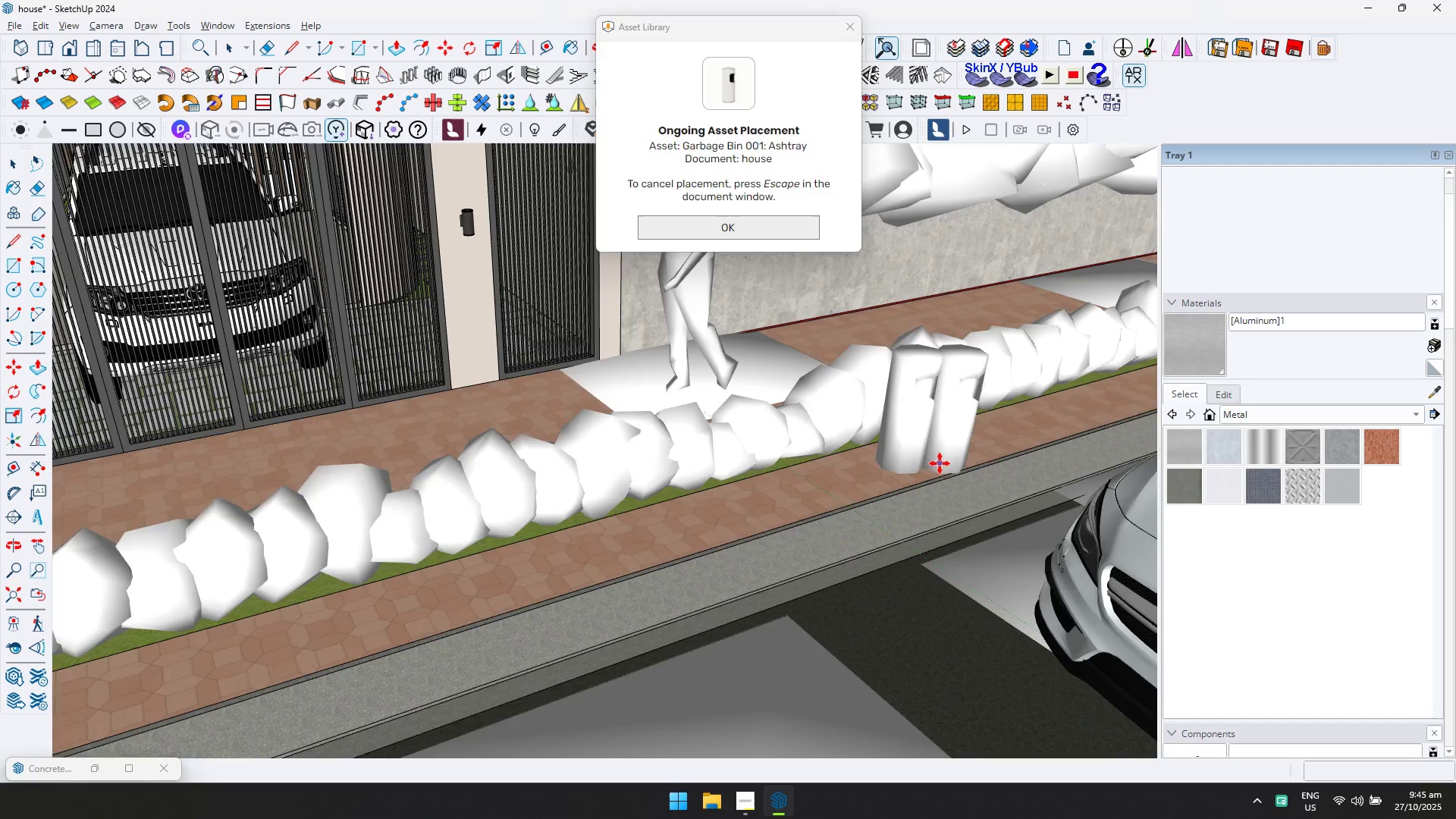 
key(Escape)
 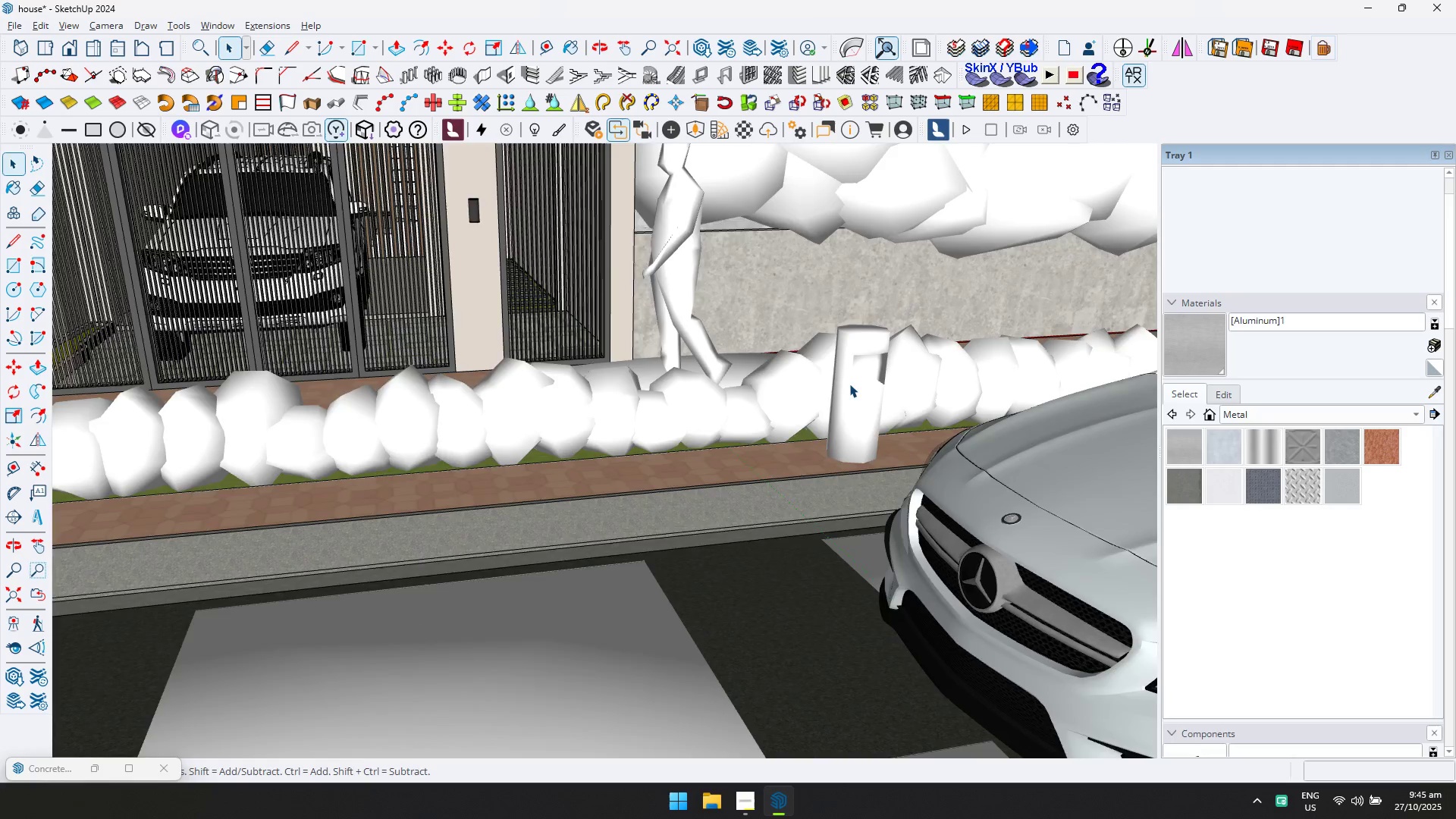 
scroll: coordinate [849, 384], scroll_direction: down, amount: 6.0
 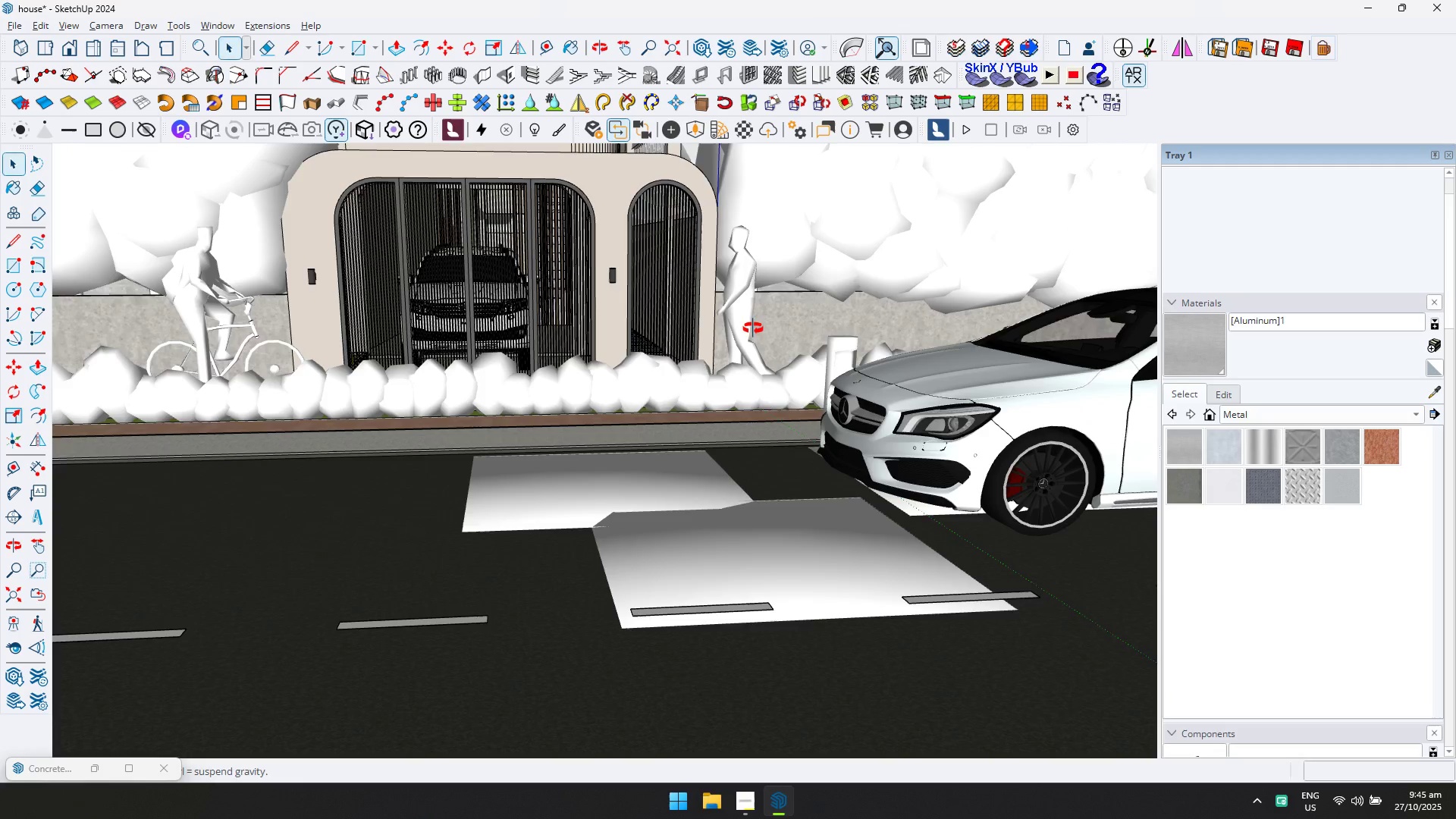 
hold_key(key=ShiftLeft, duration=0.47)
 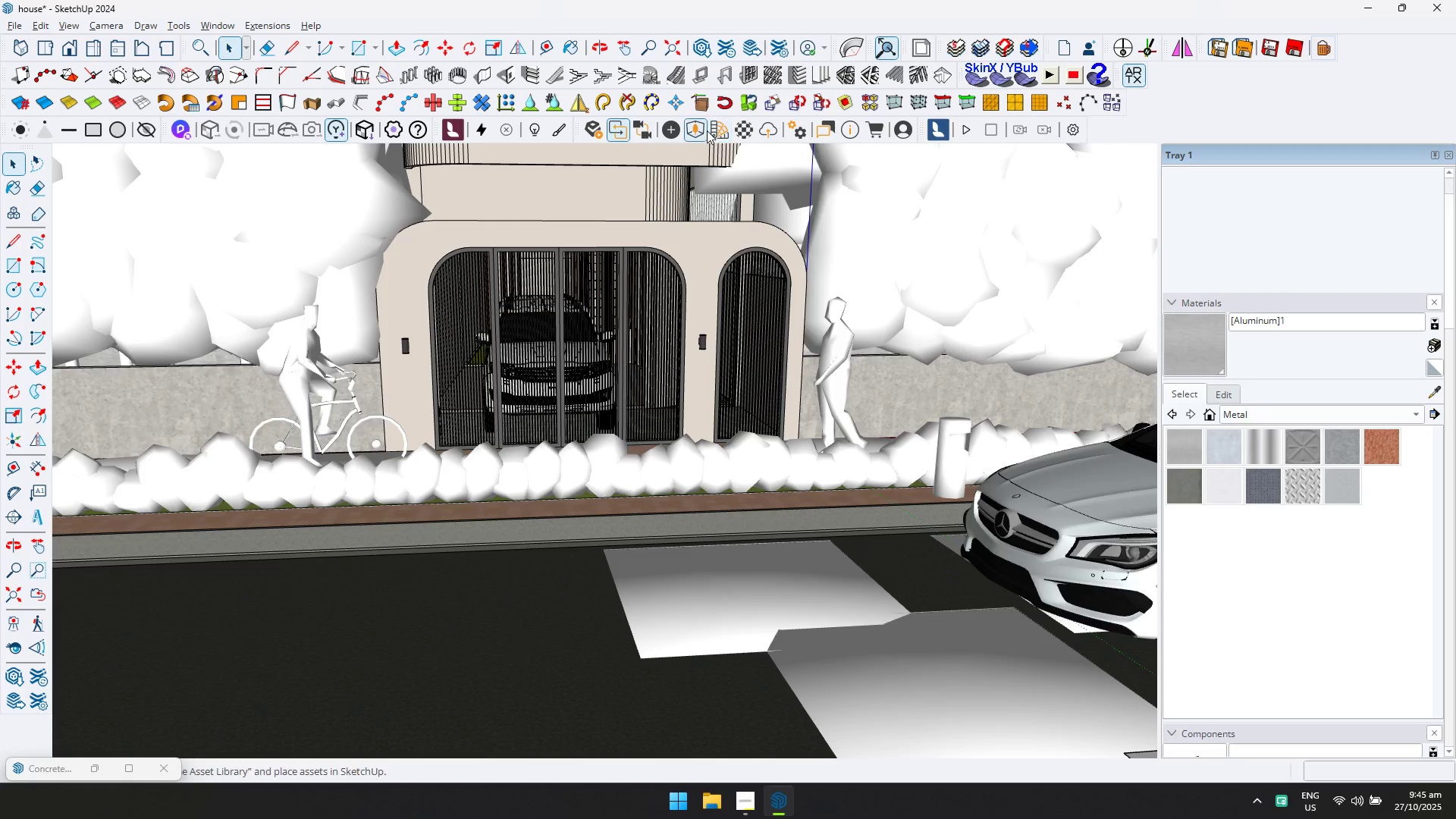 
left_click([705, 130])
 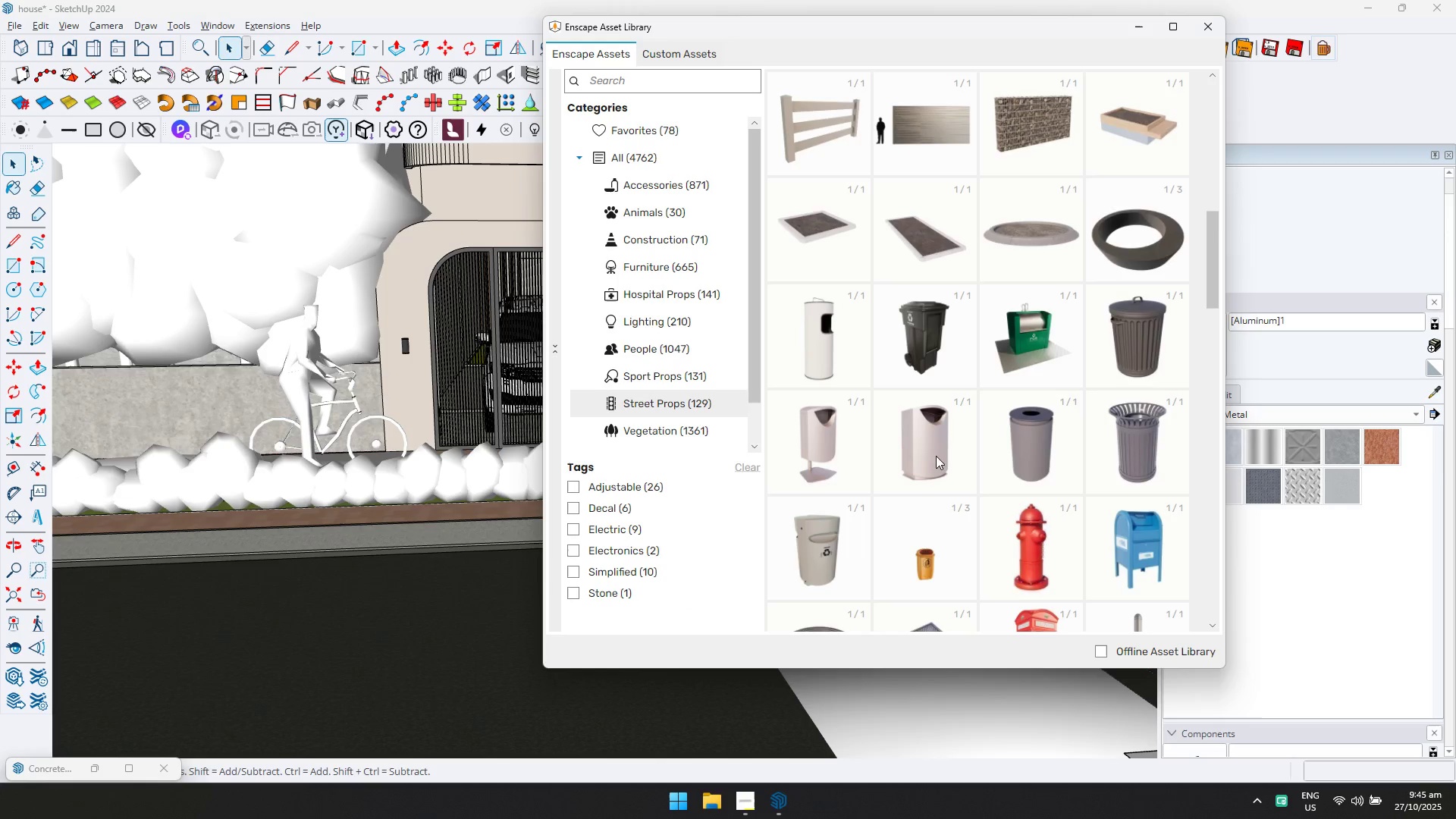 
scroll: coordinate [1017, 480], scroll_direction: down, amount: 5.0
 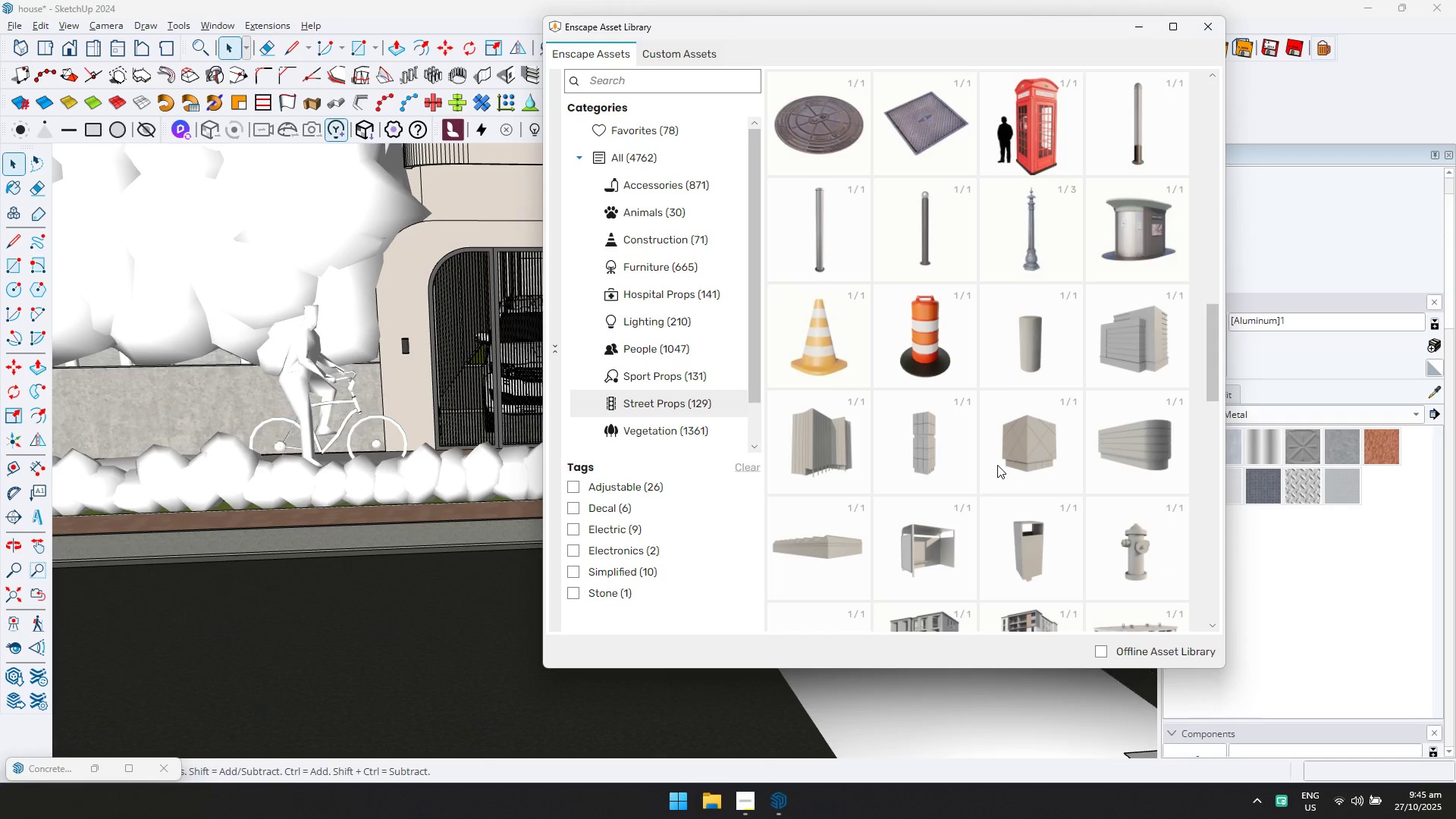 
scroll: coordinate [996, 463], scroll_direction: up, amount: 3.0
 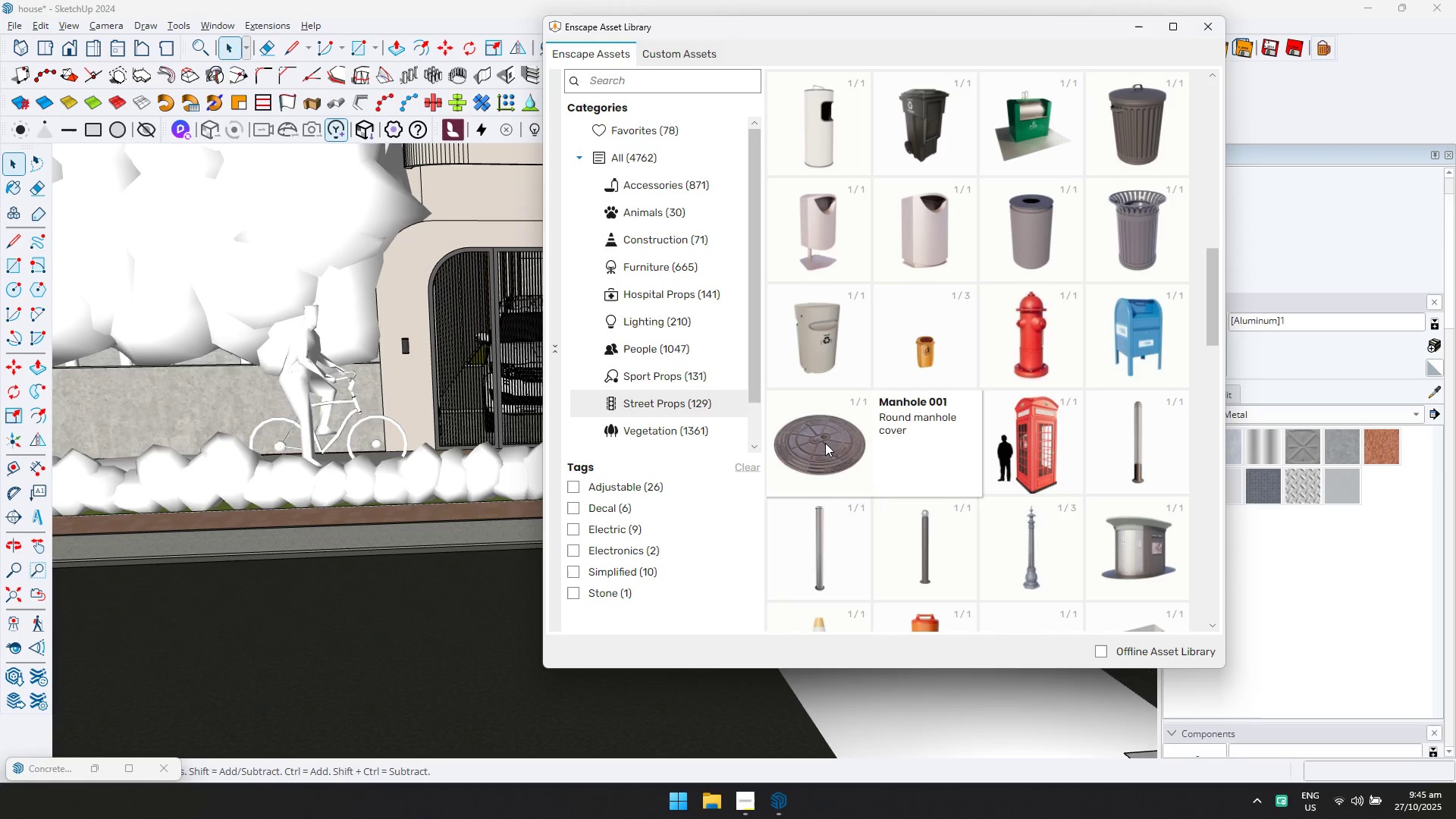 
double_click([825, 443])
 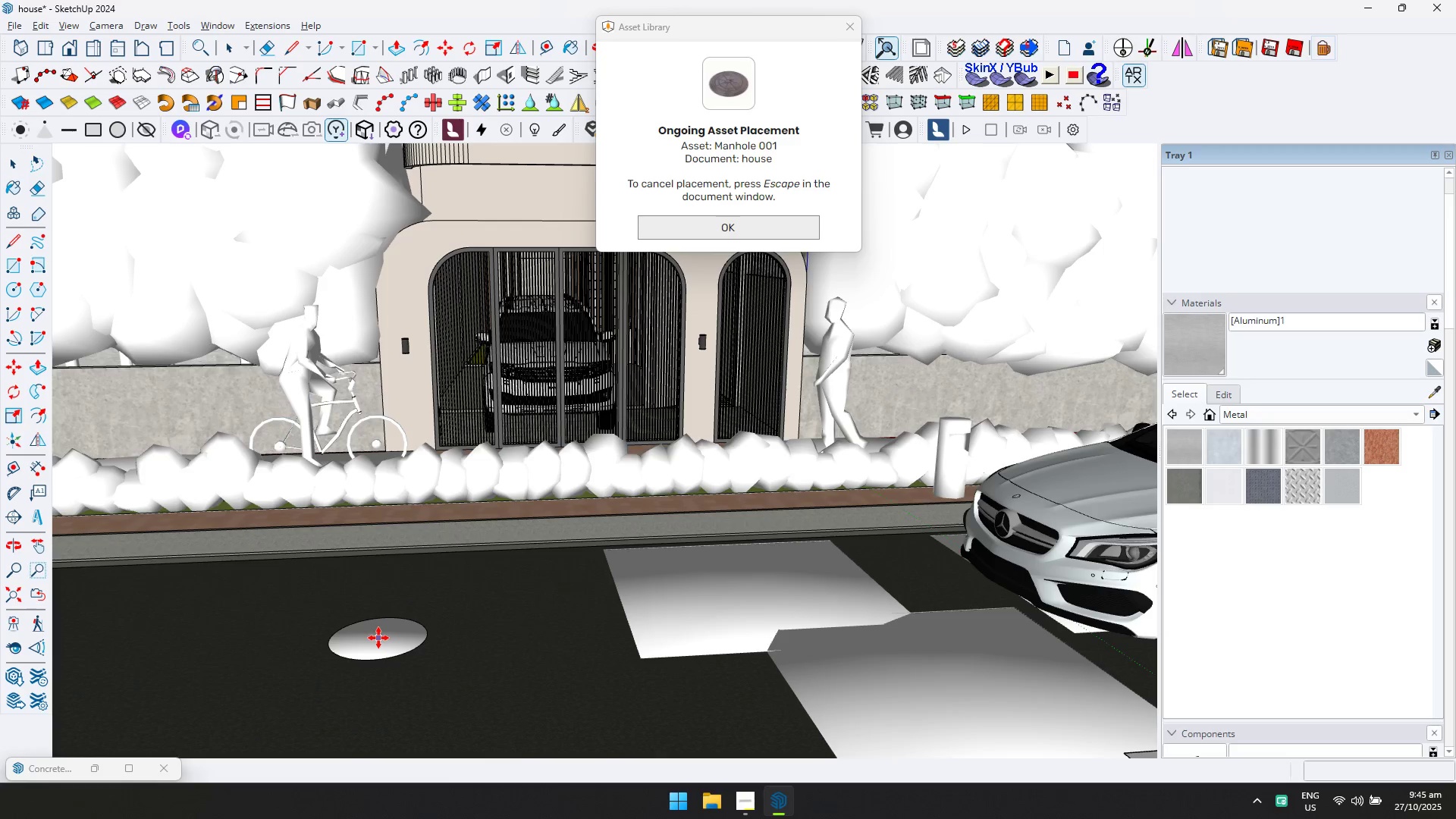 
scroll: coordinate [523, 540], scroll_direction: down, amount: 3.0
 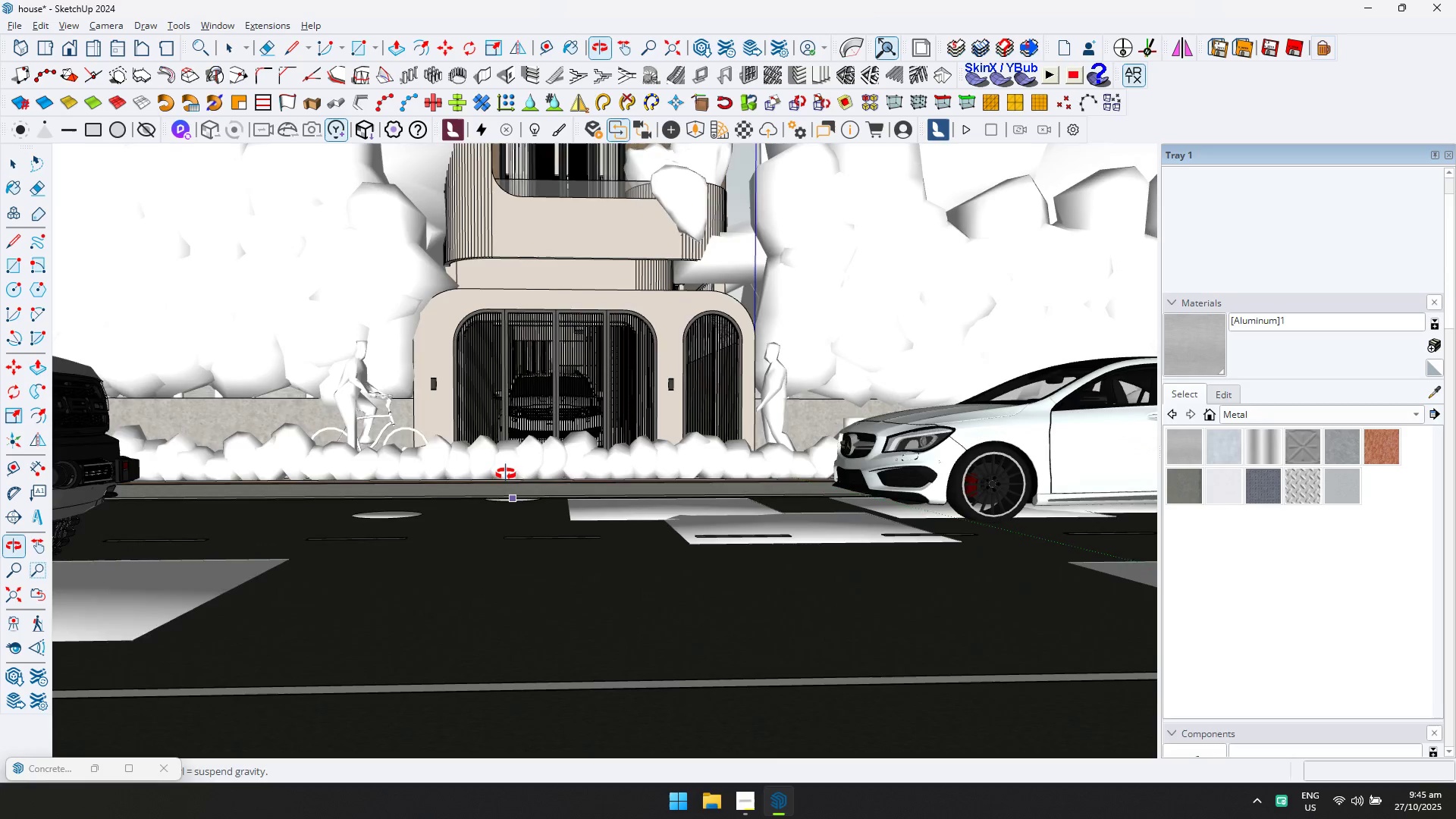 
key(Escape)
 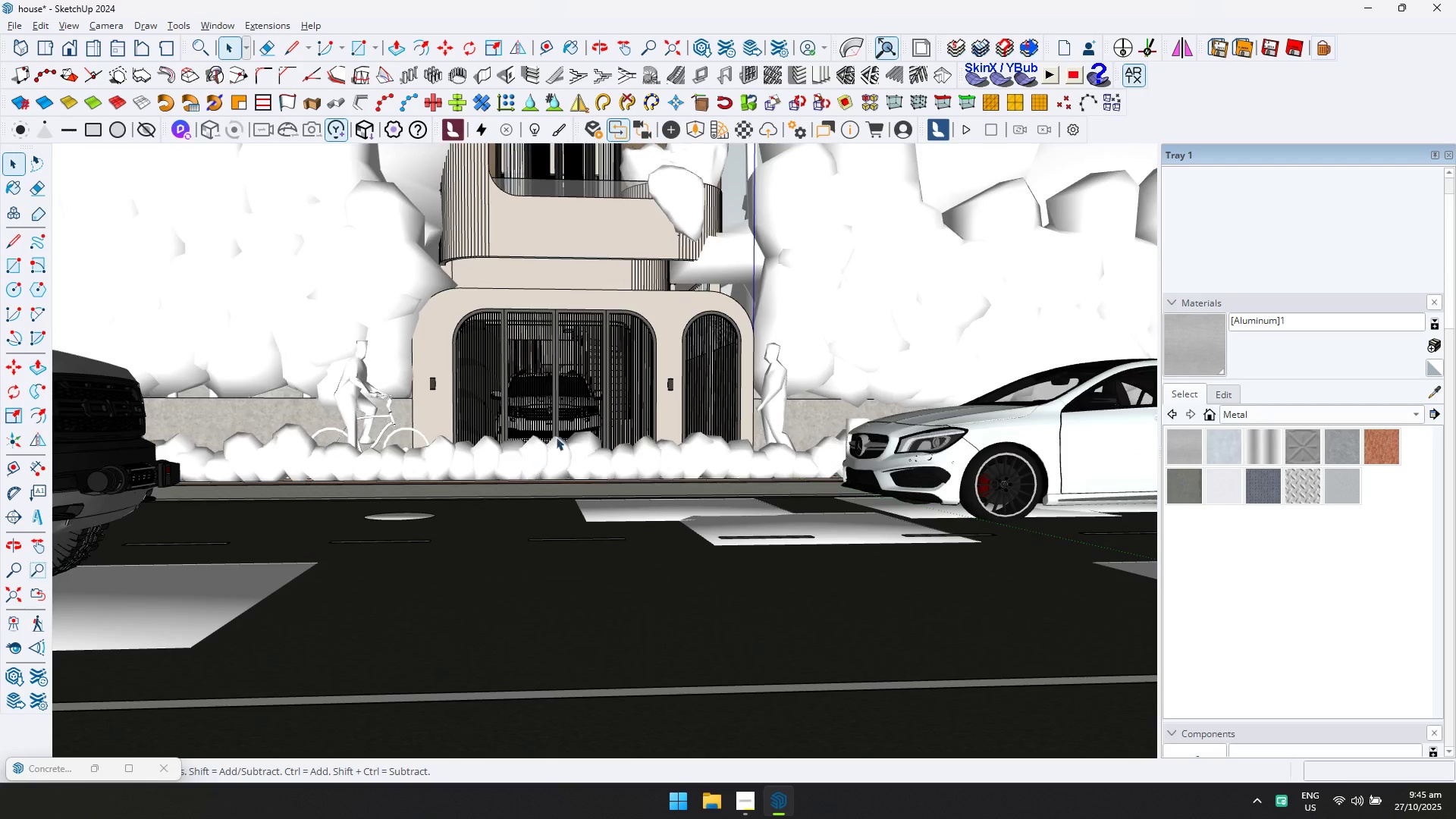 
scroll: coordinate [564, 414], scroll_direction: down, amount: 2.0
 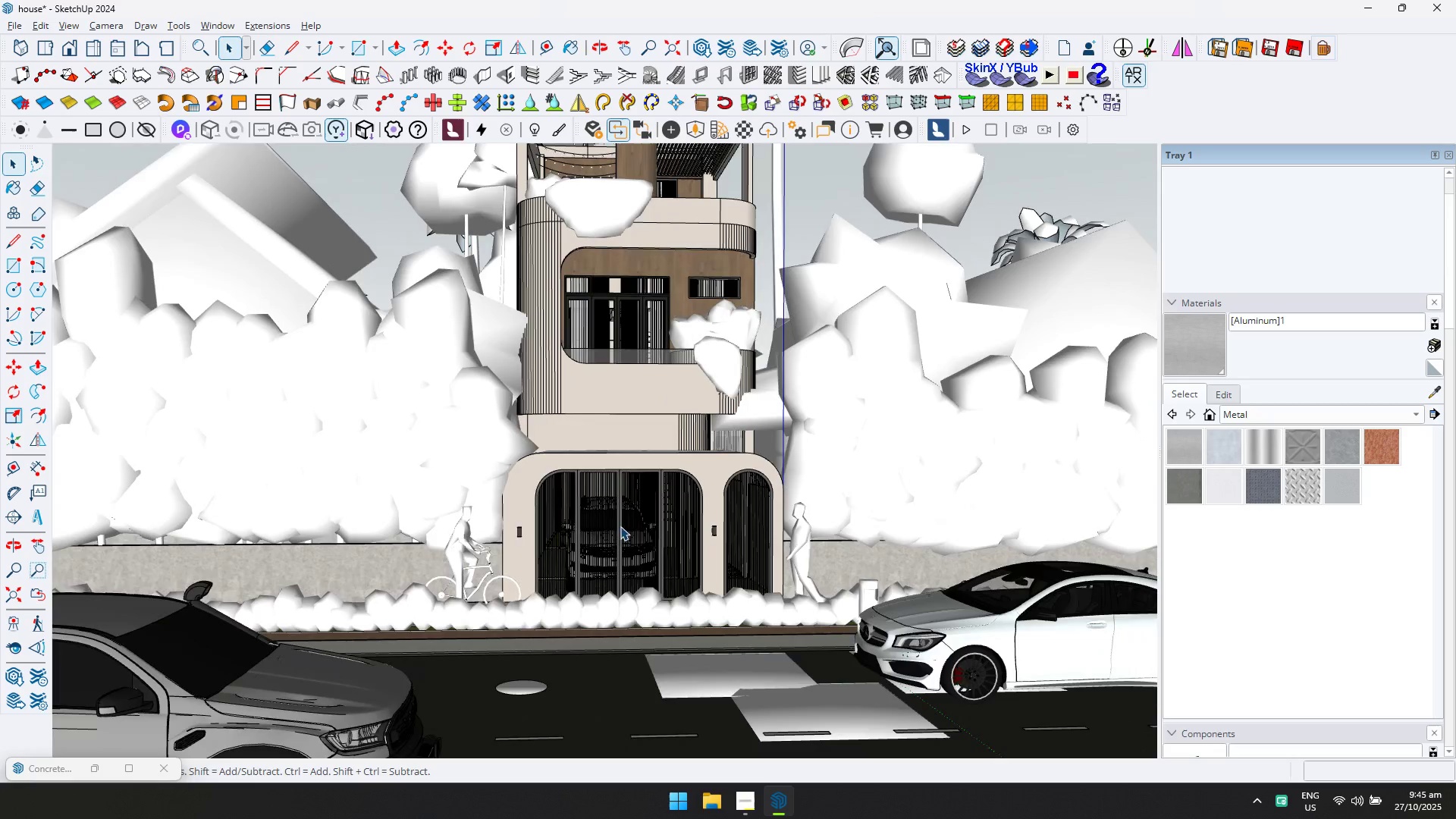 
hold_key(key=ShiftLeft, duration=0.39)
 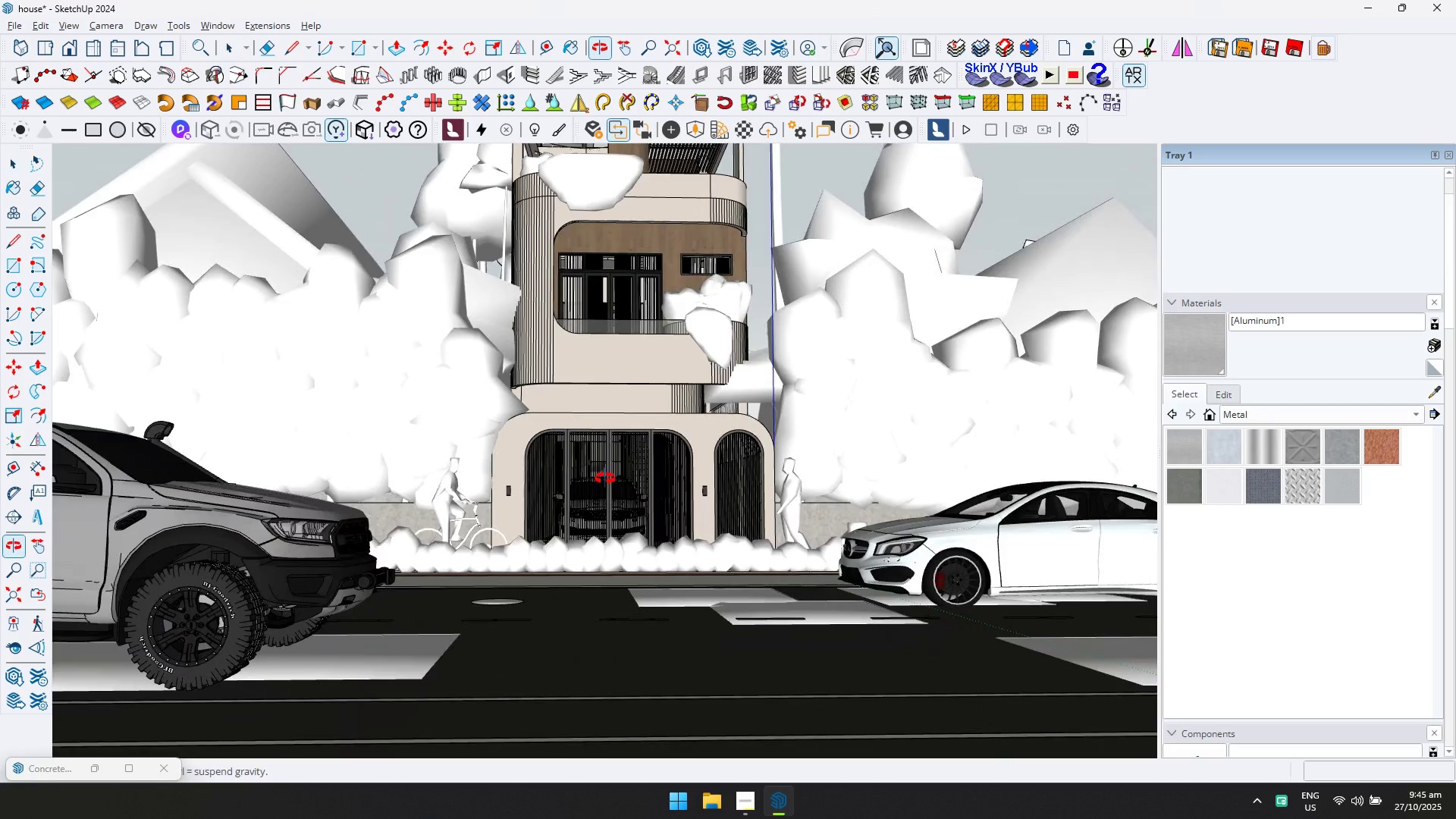 
scroll: coordinate [616, 461], scroll_direction: down, amount: 5.0
 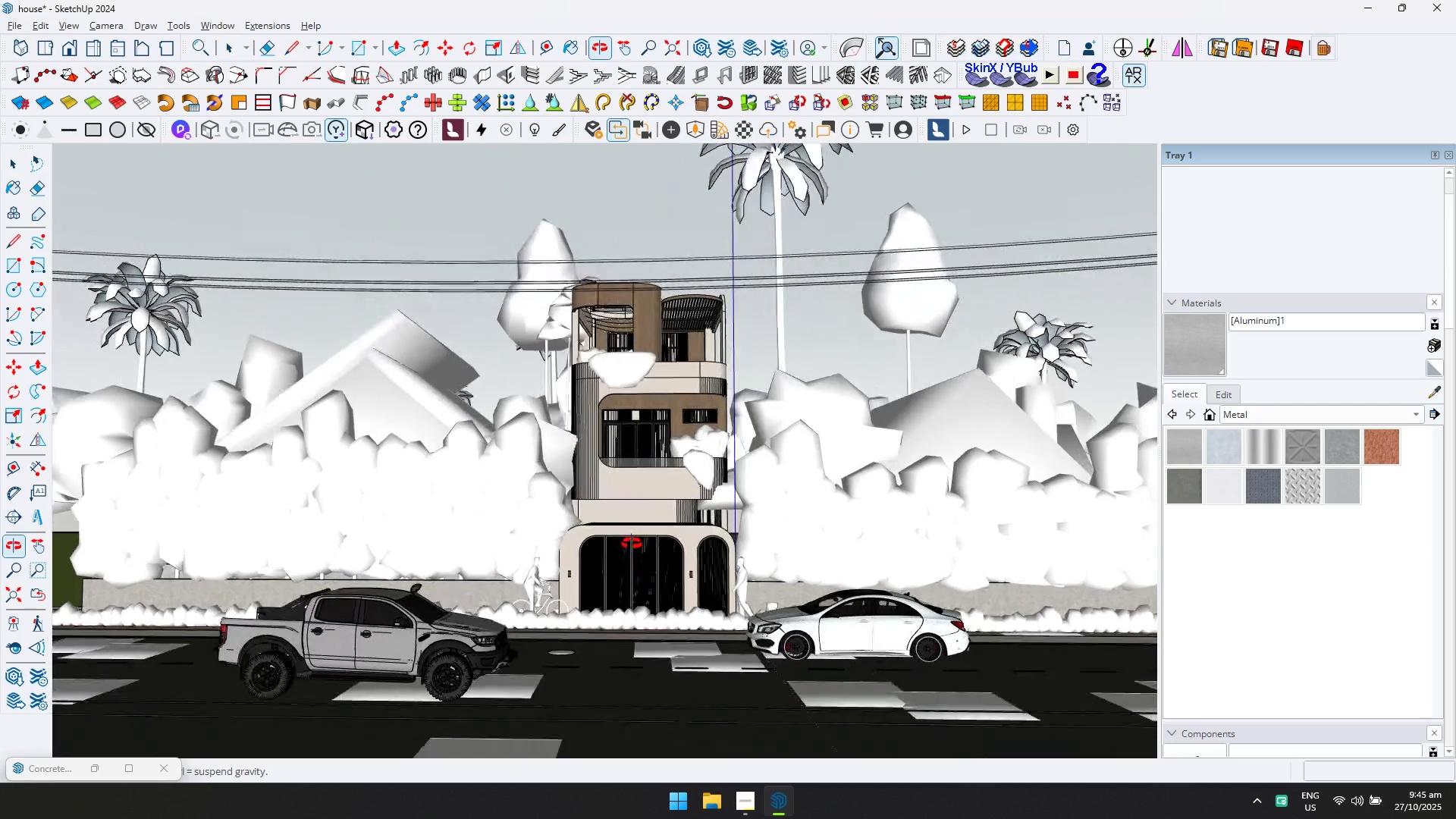 
hold_key(key=ShiftLeft, duration=0.42)
 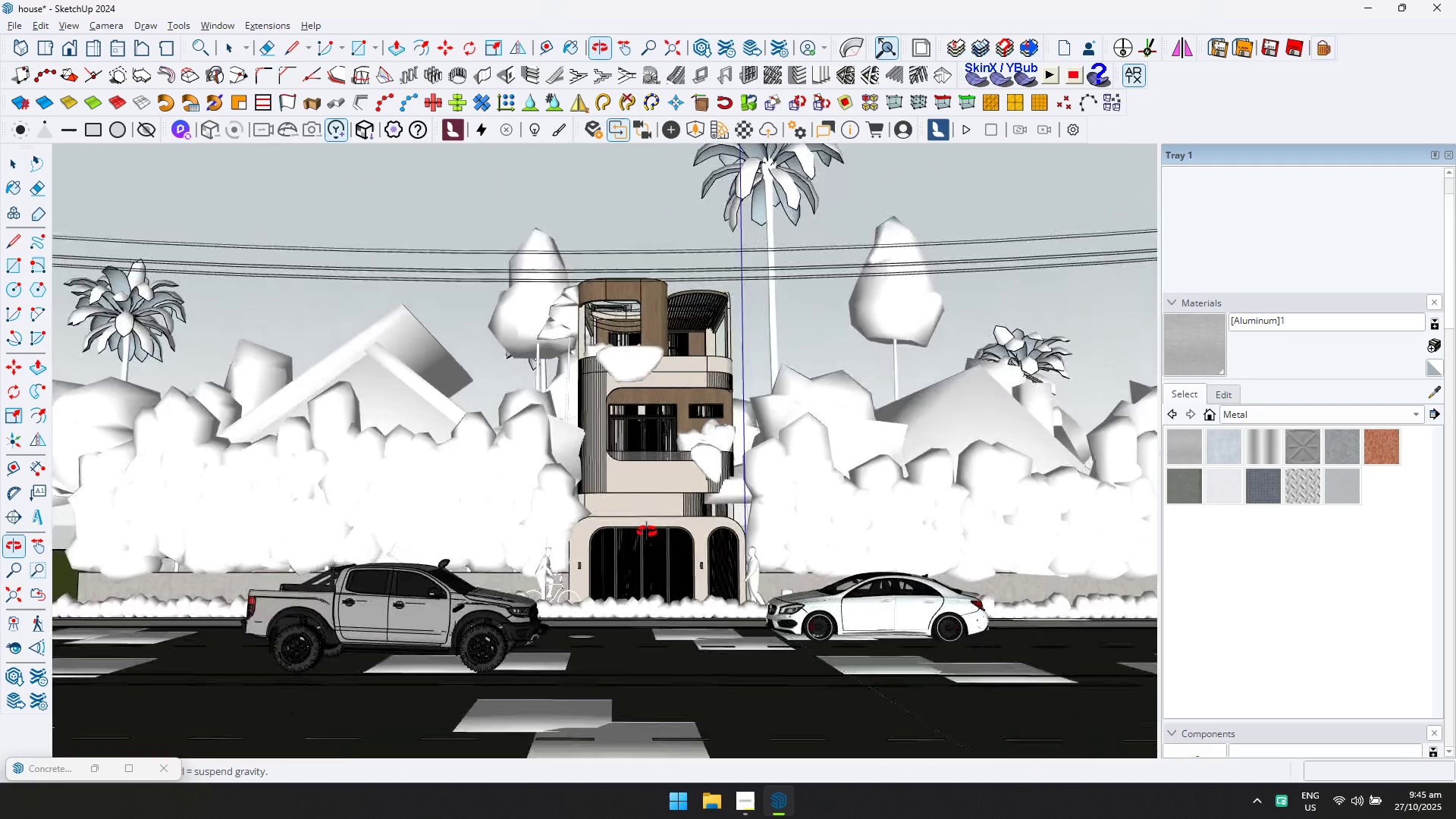 
key(Control+ControlLeft)
 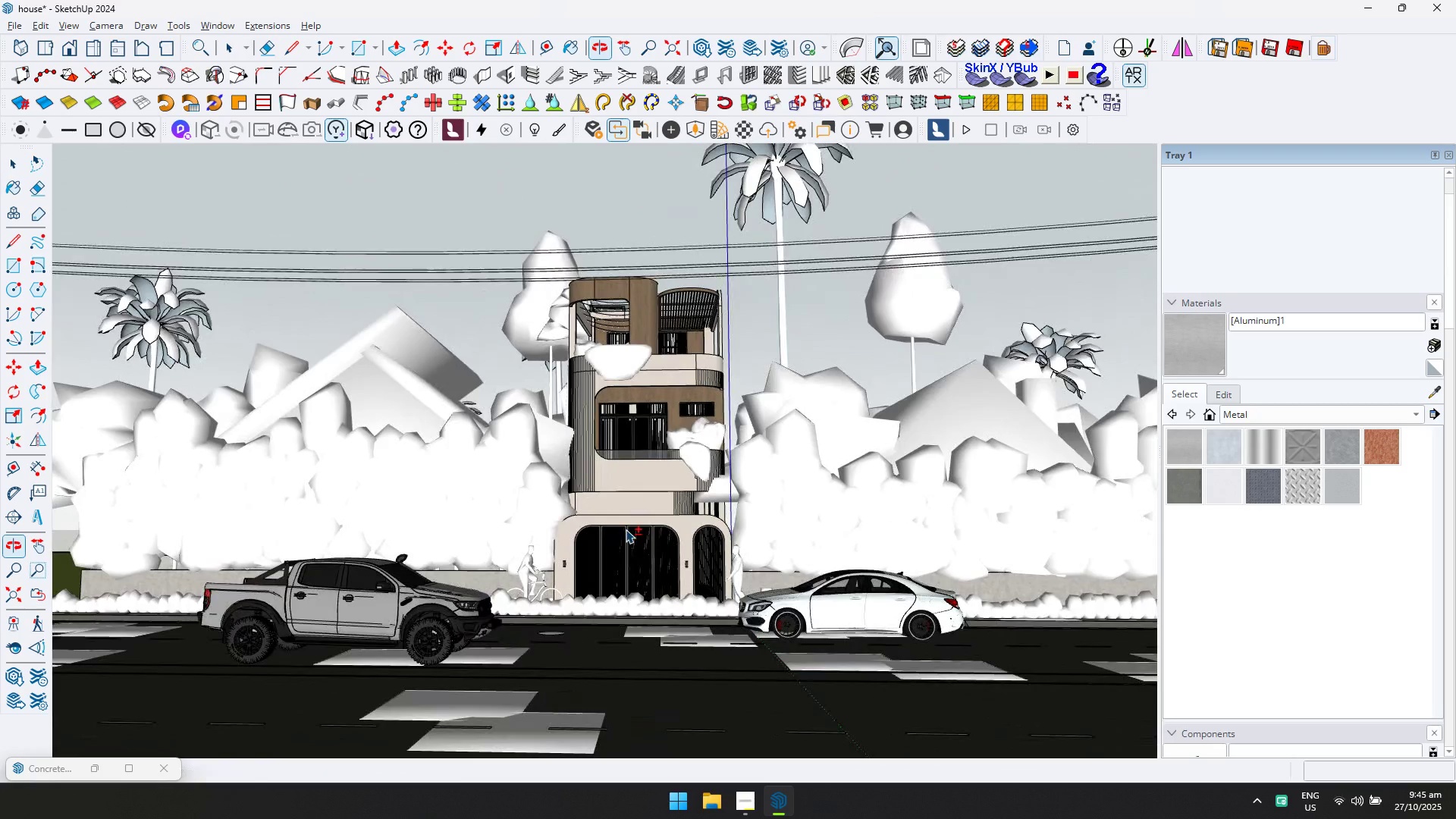 
key(Control+S)
 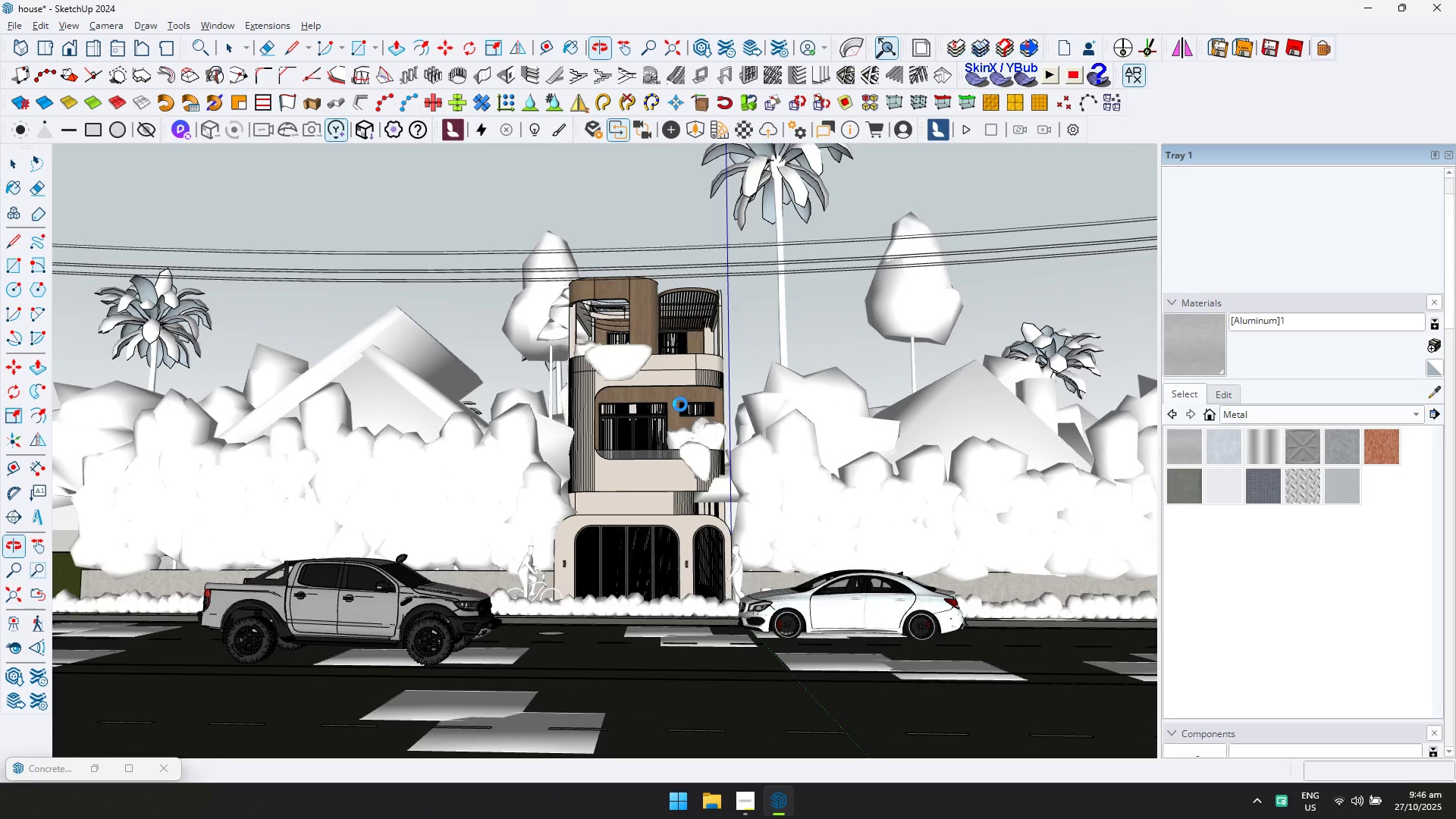 
wait(9.39)
 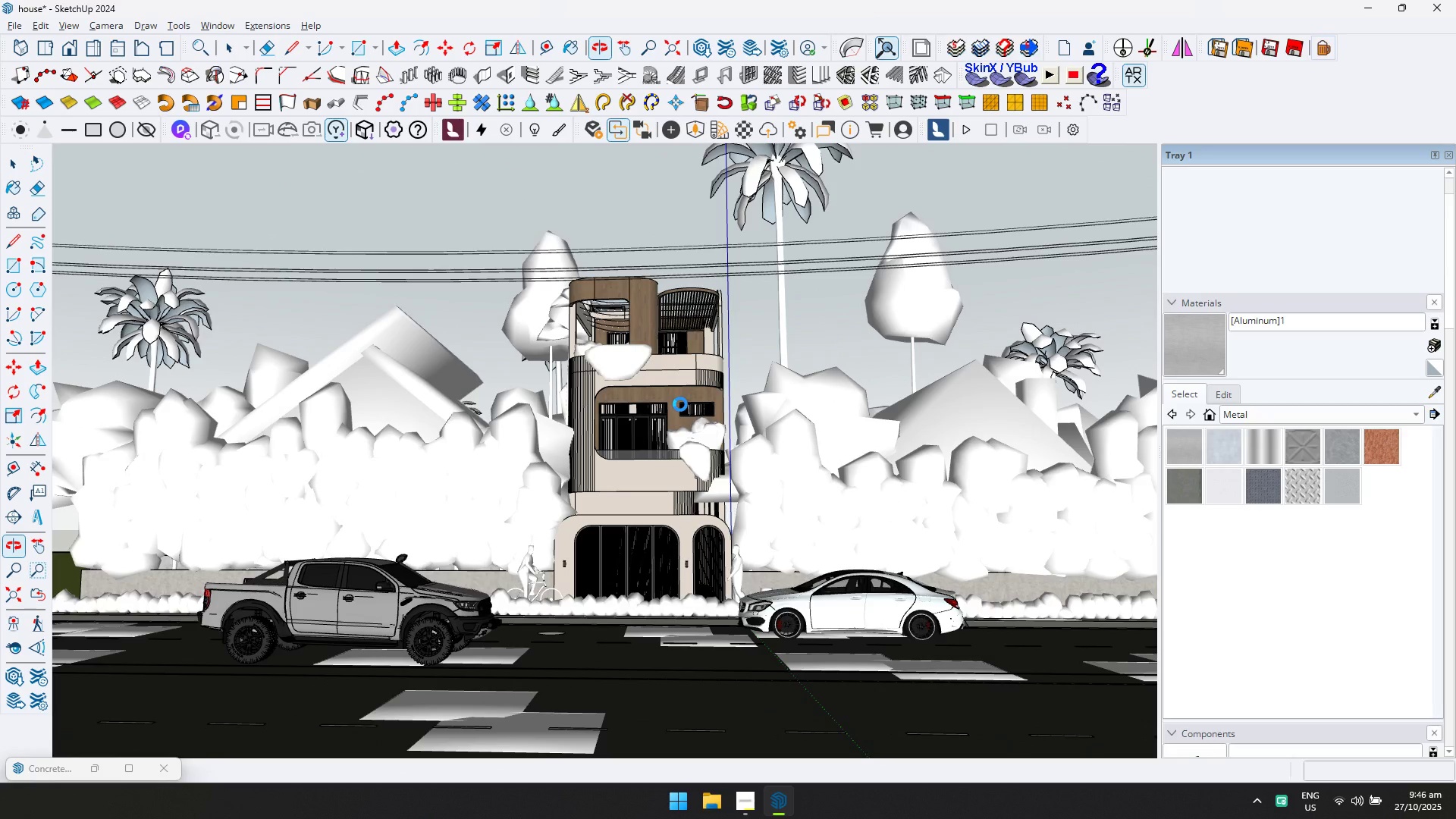 
scroll: coordinate [657, 579], scroll_direction: down, amount: 1.0
 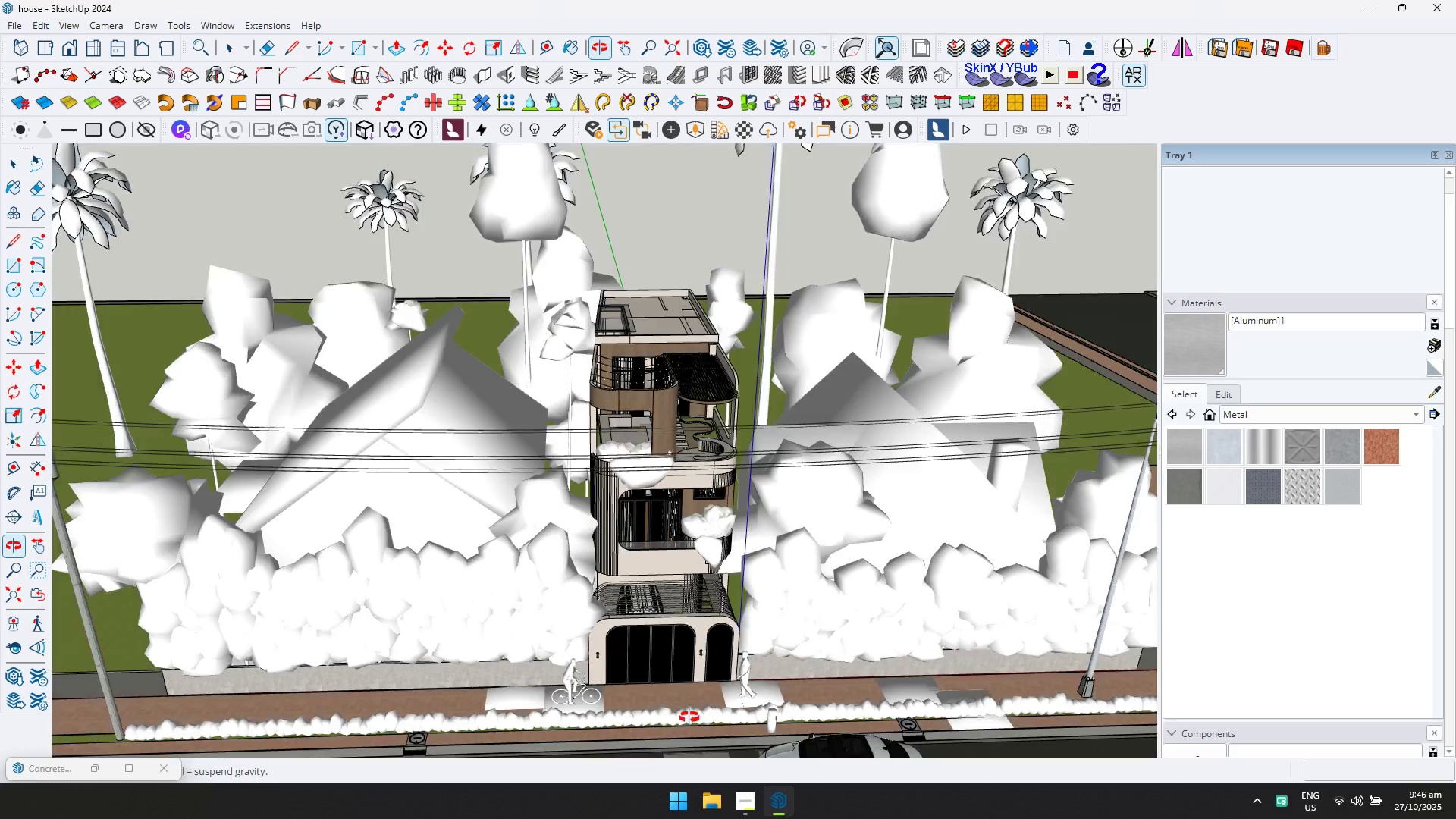 
hold_key(key=ShiftLeft, duration=0.33)
 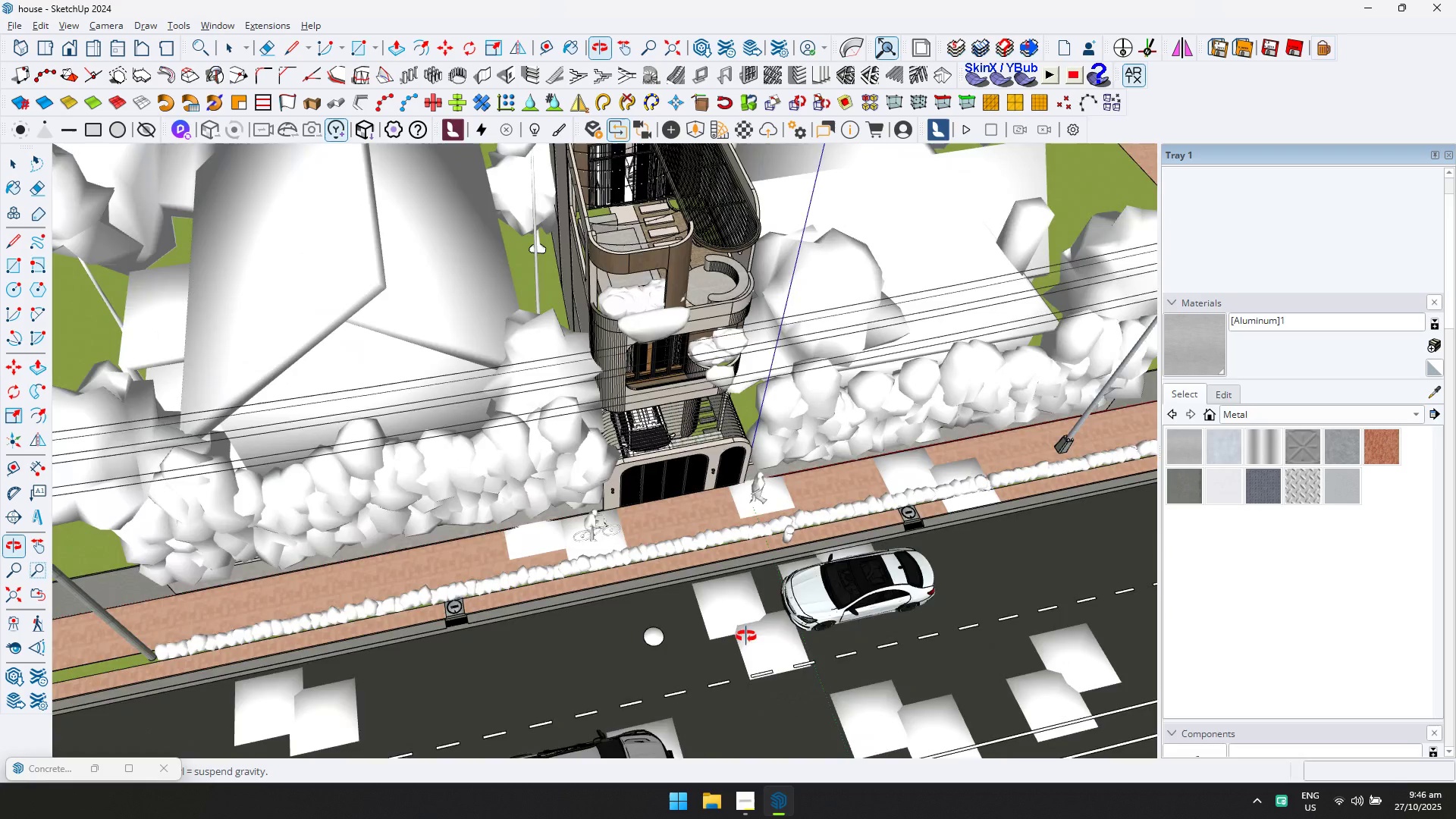 
hold_key(key=ShiftLeft, duration=0.34)
 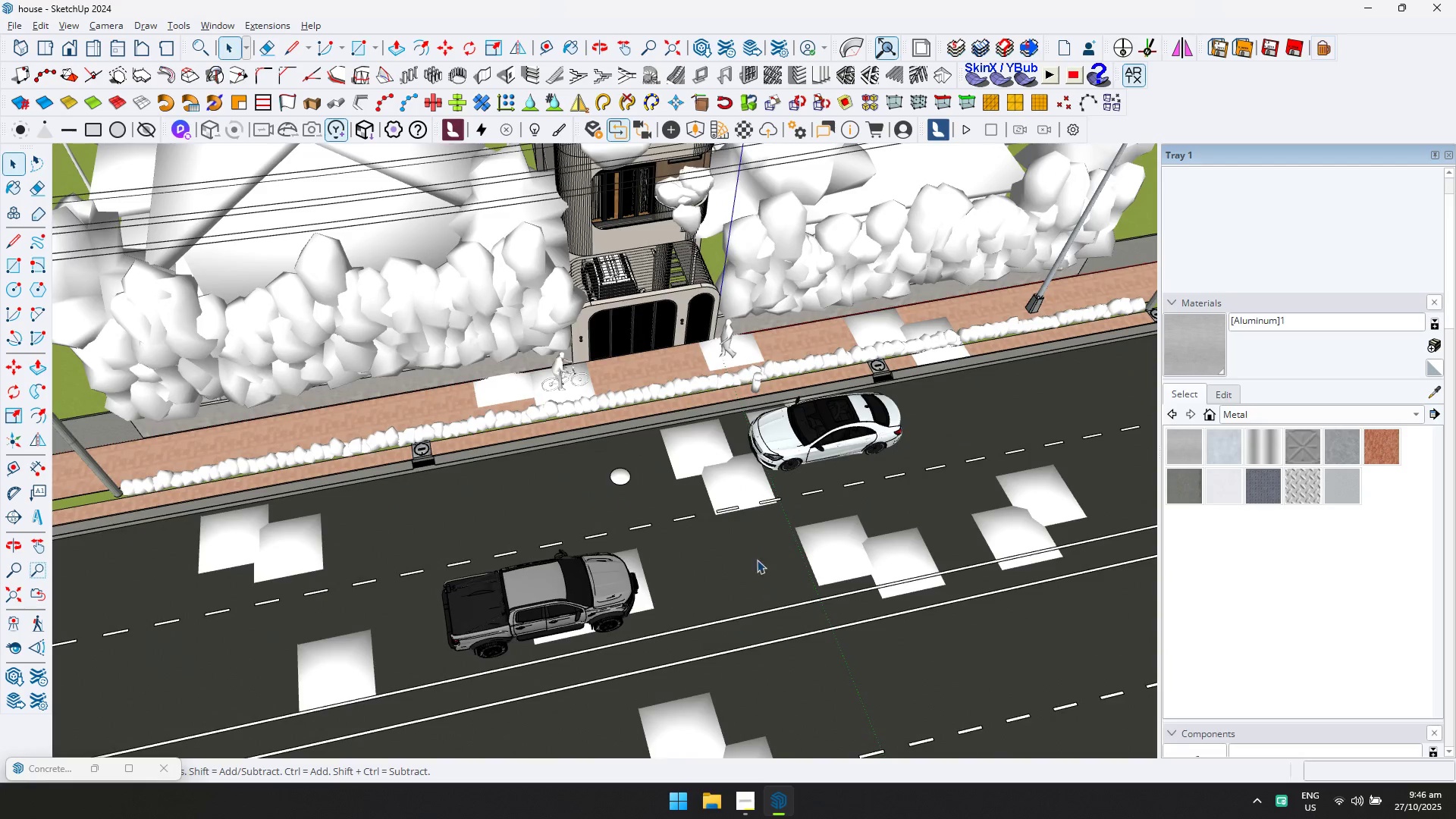 
key(Shift+ShiftLeft)
 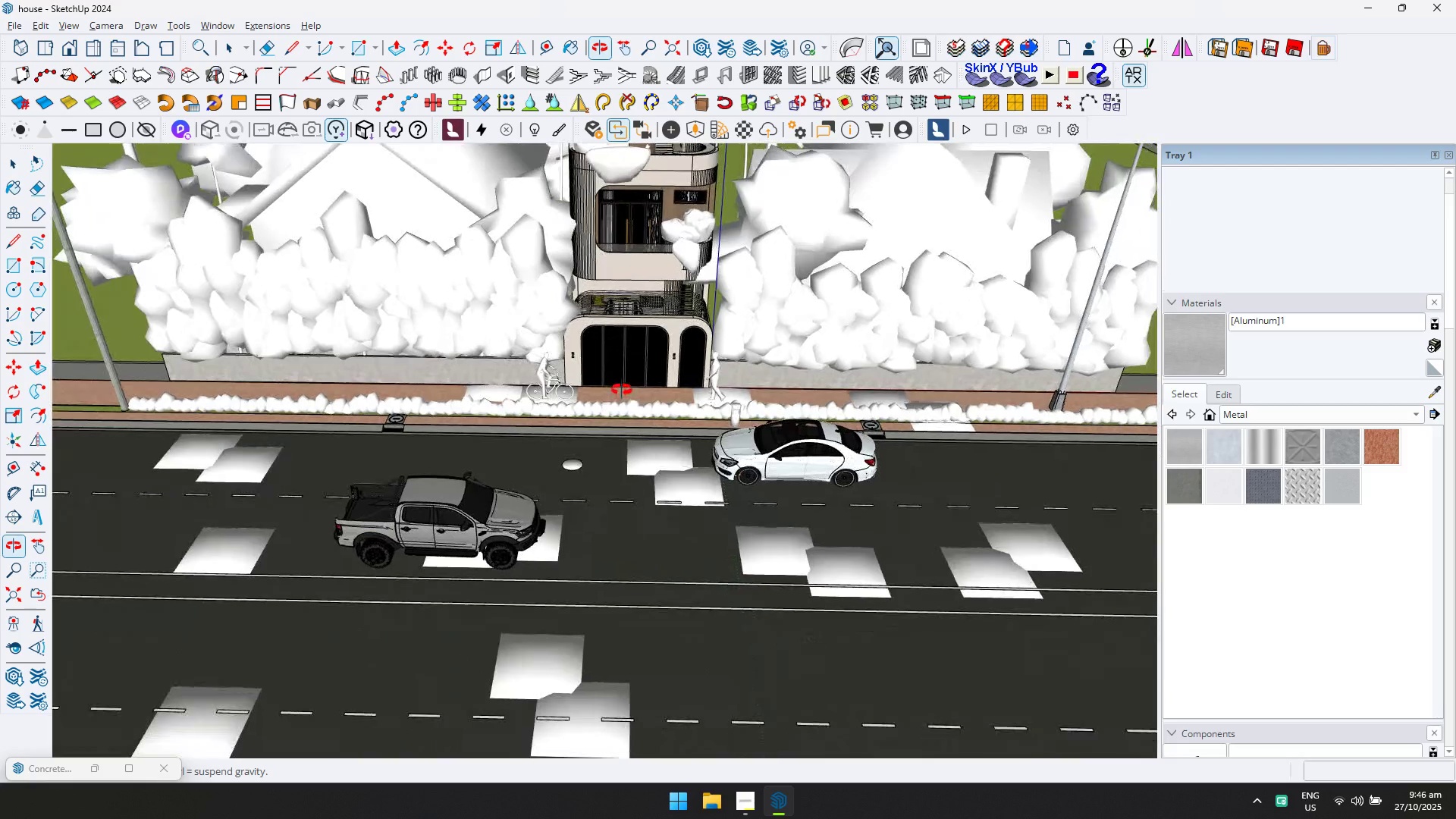 
hold_key(key=ShiftLeft, duration=0.95)
 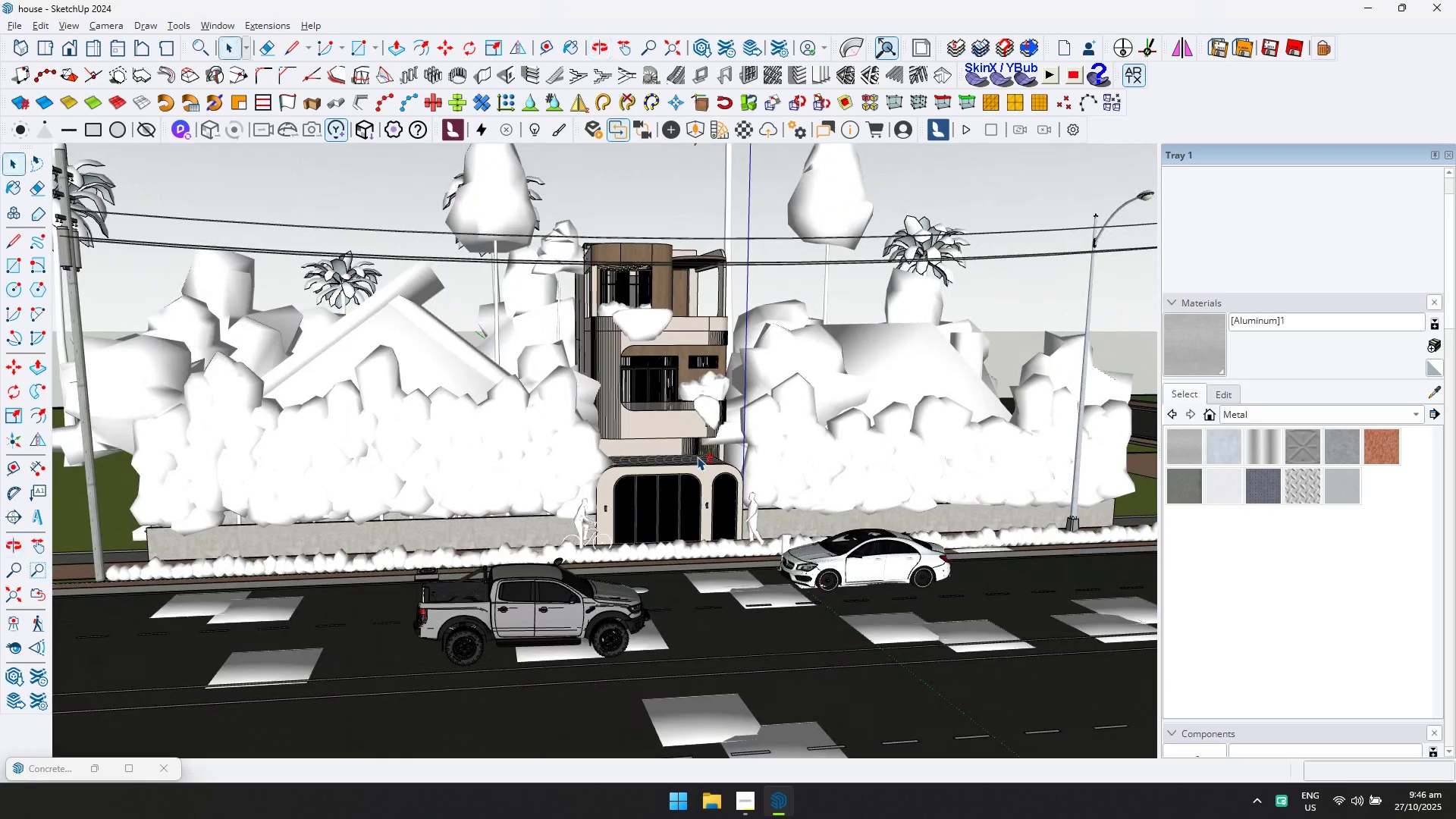 
scroll: coordinate [800, 470], scroll_direction: up, amount: 3.0
 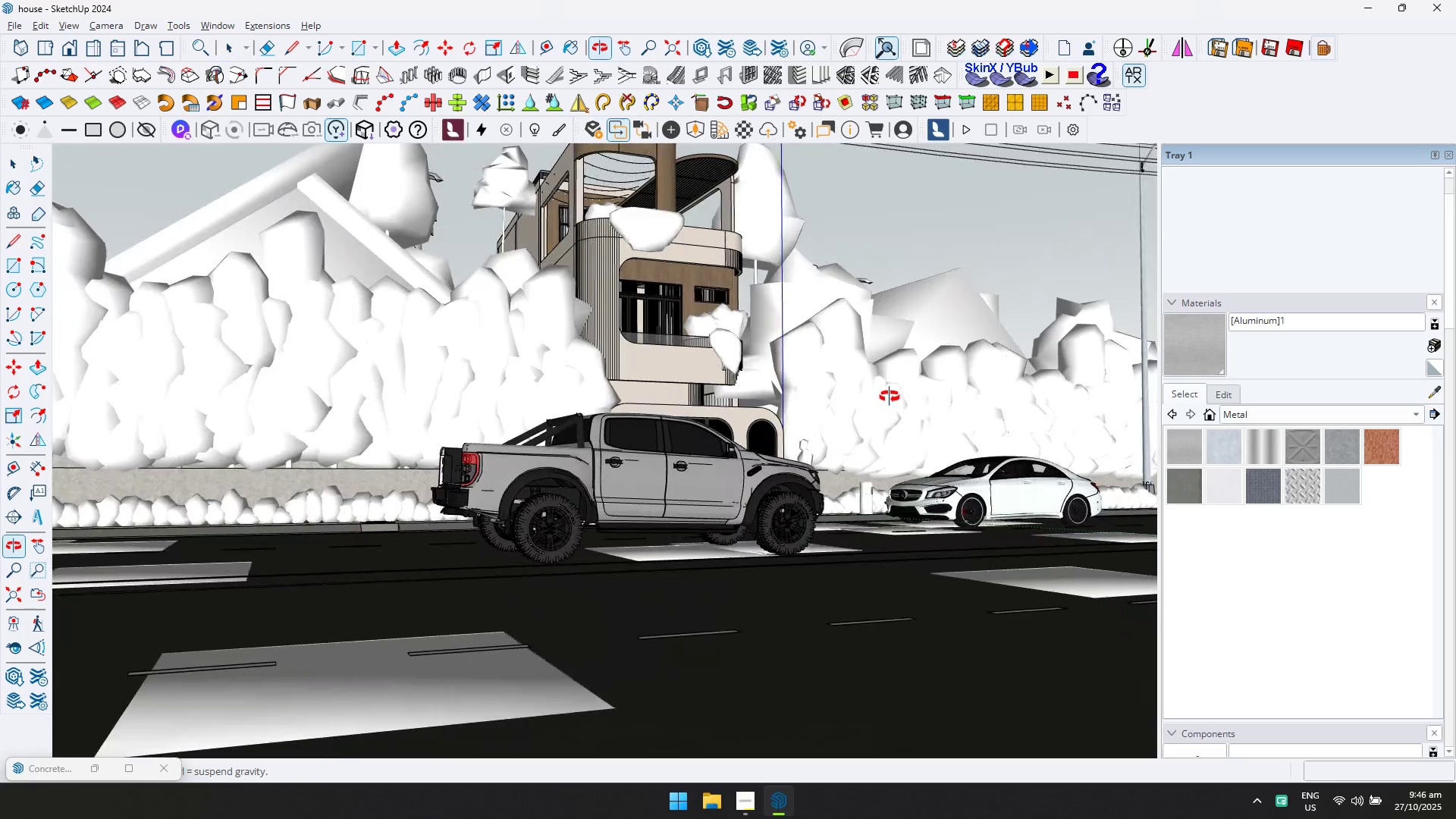 
hold_key(key=ShiftLeft, duration=0.79)
 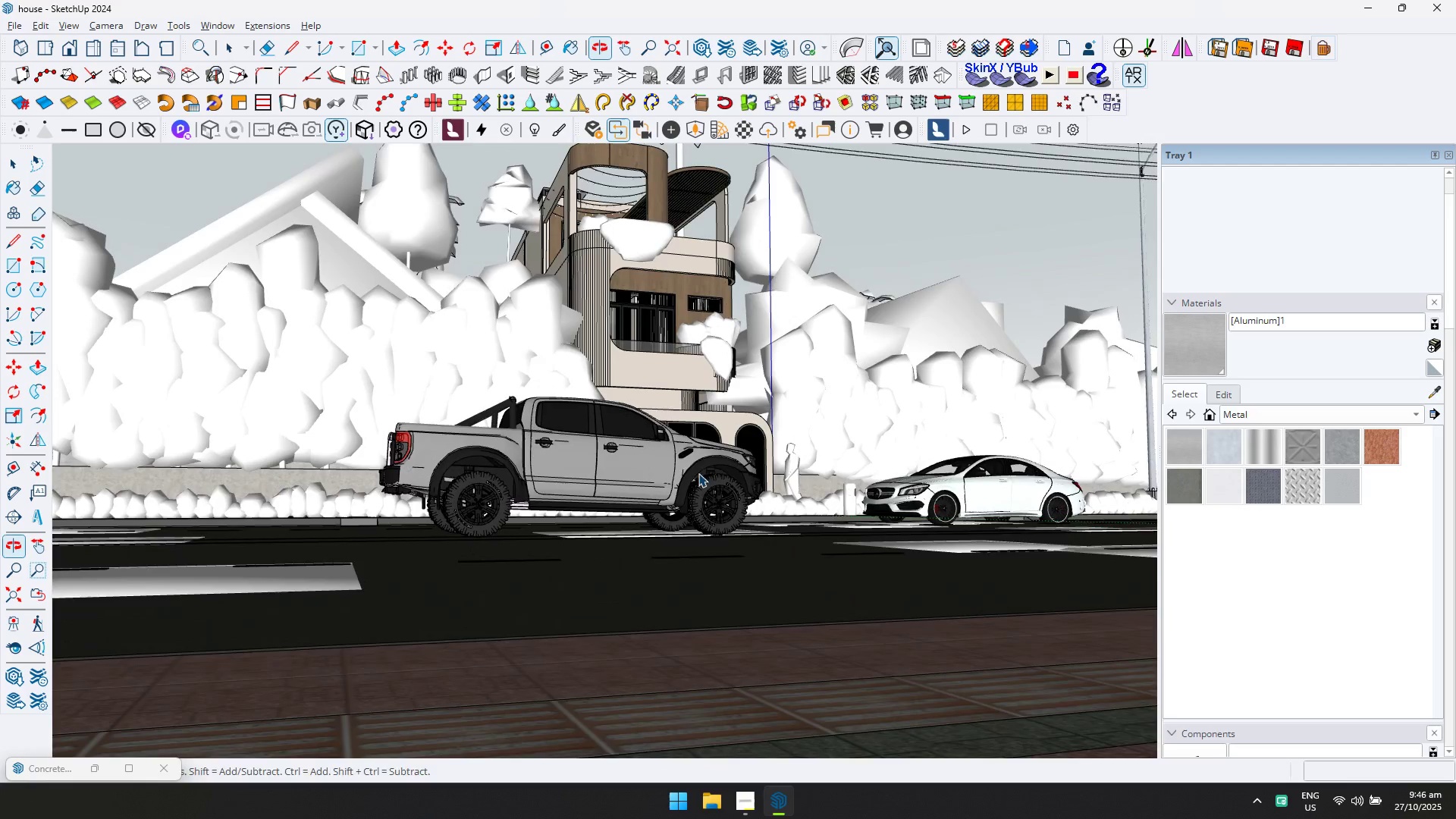 
key(Shift+ShiftLeft)
 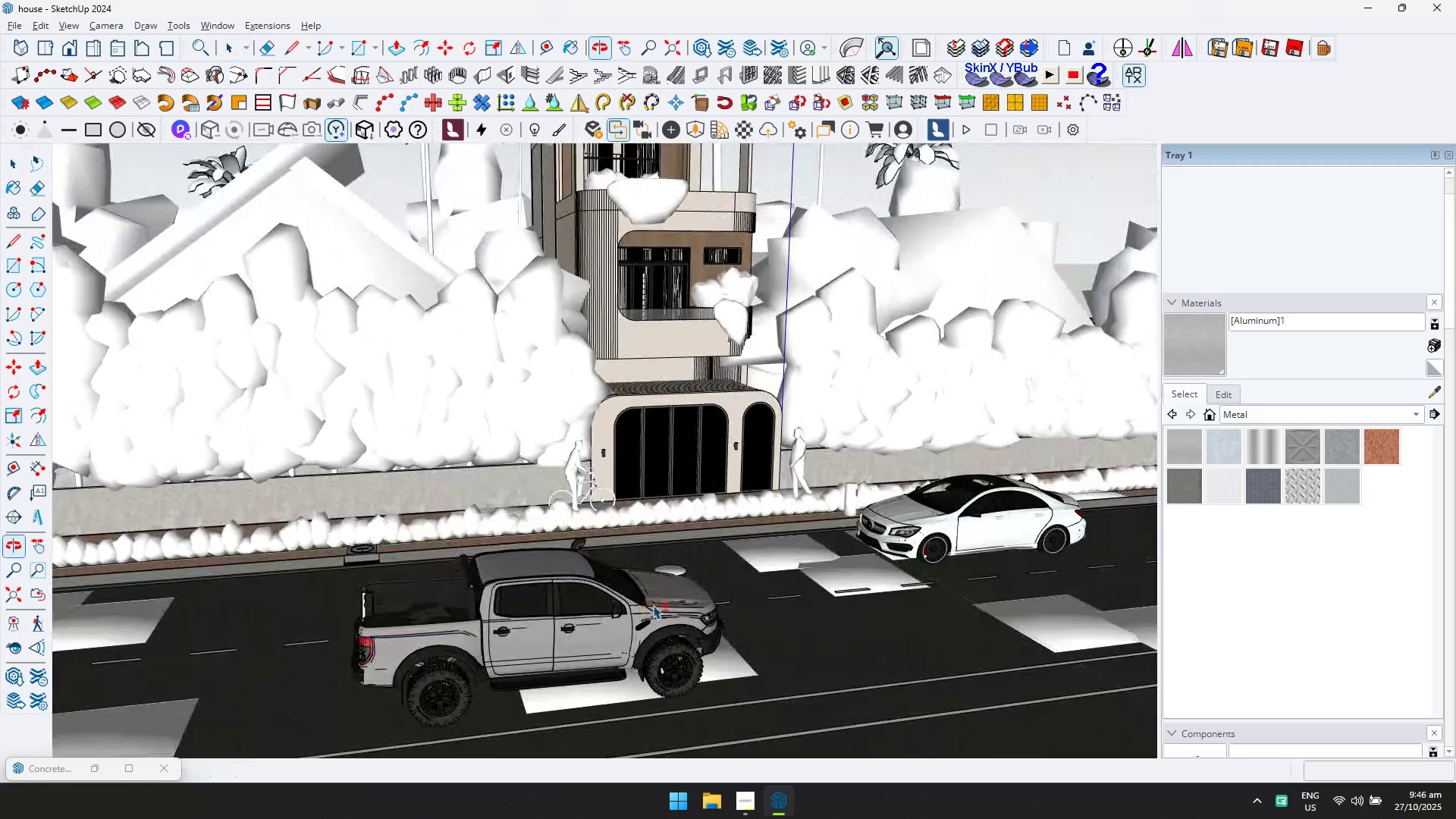 
scroll: coordinate [648, 445], scroll_direction: down, amount: 4.0
 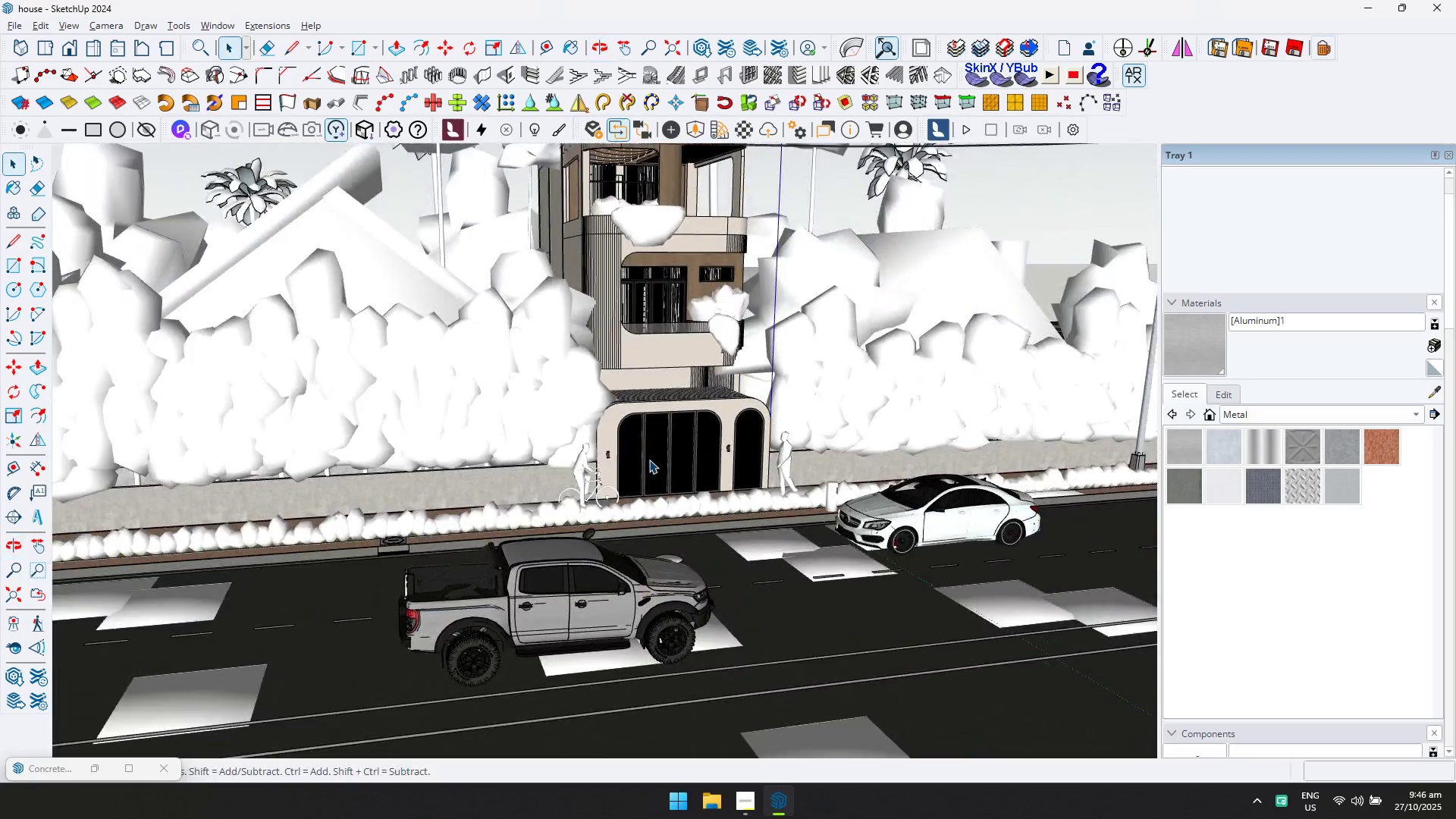 
key(Shift+ShiftLeft)
 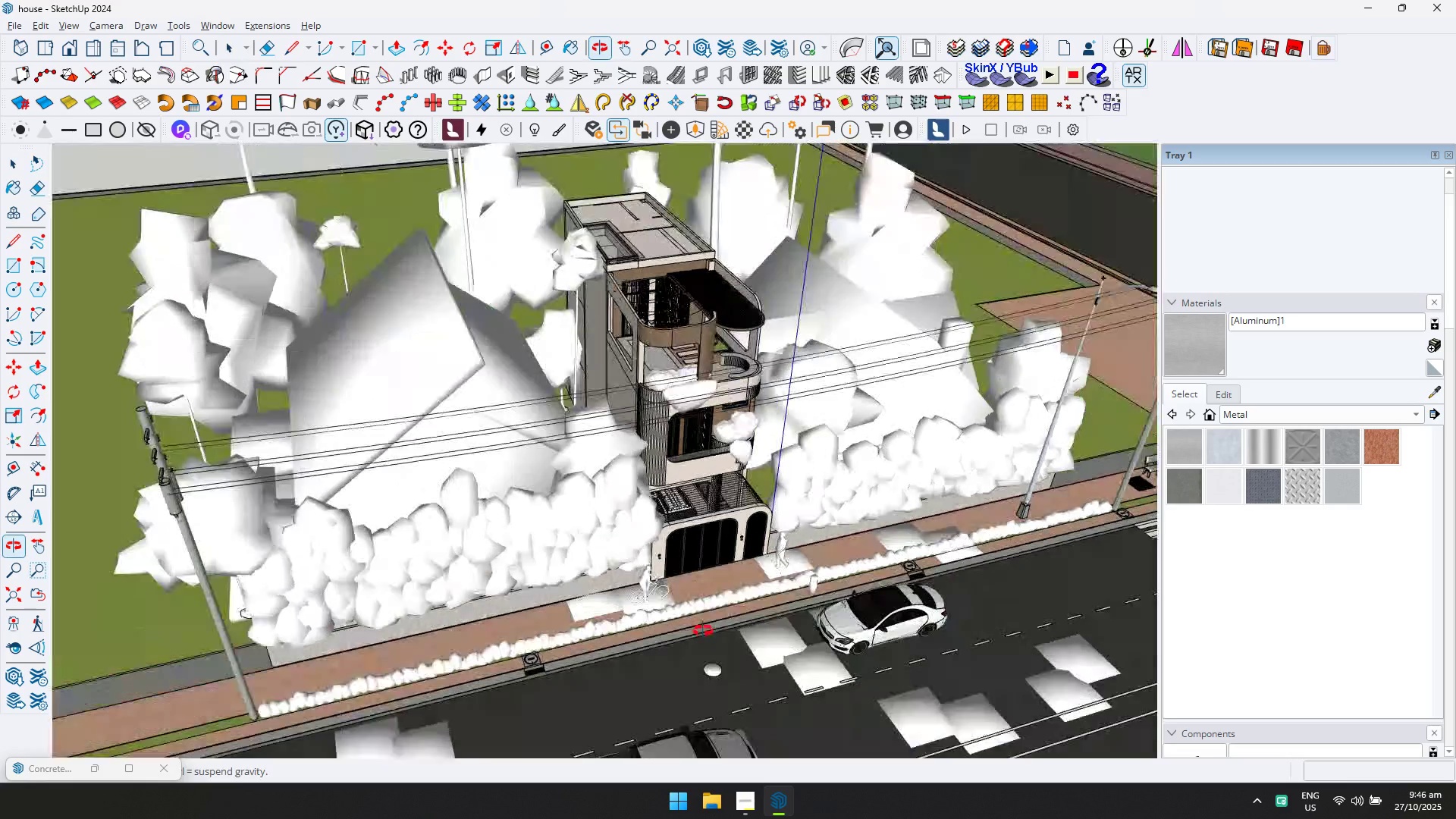 
scroll: coordinate [798, 526], scroll_direction: up, amount: 10.0
 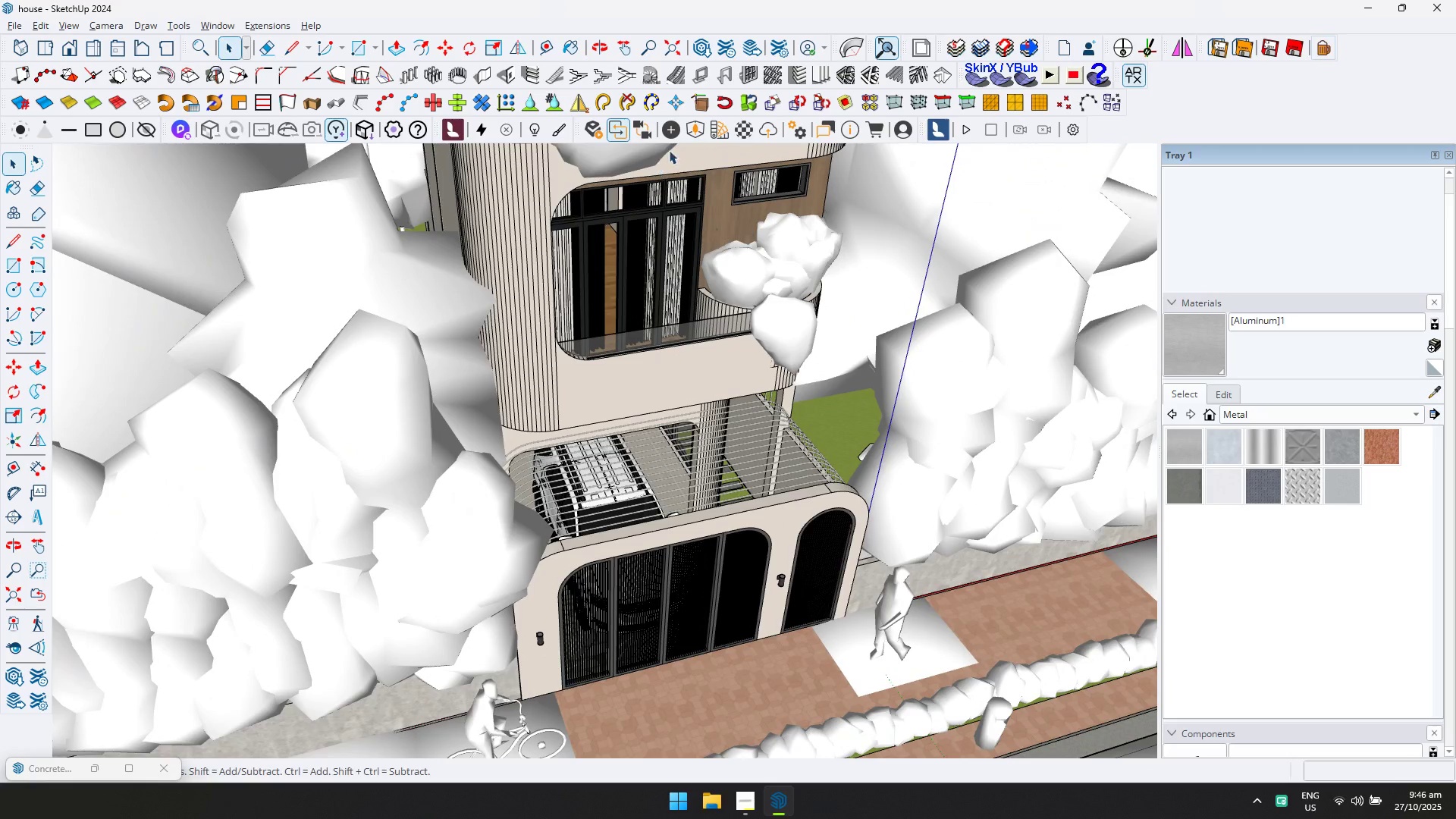 
left_click([686, 128])
 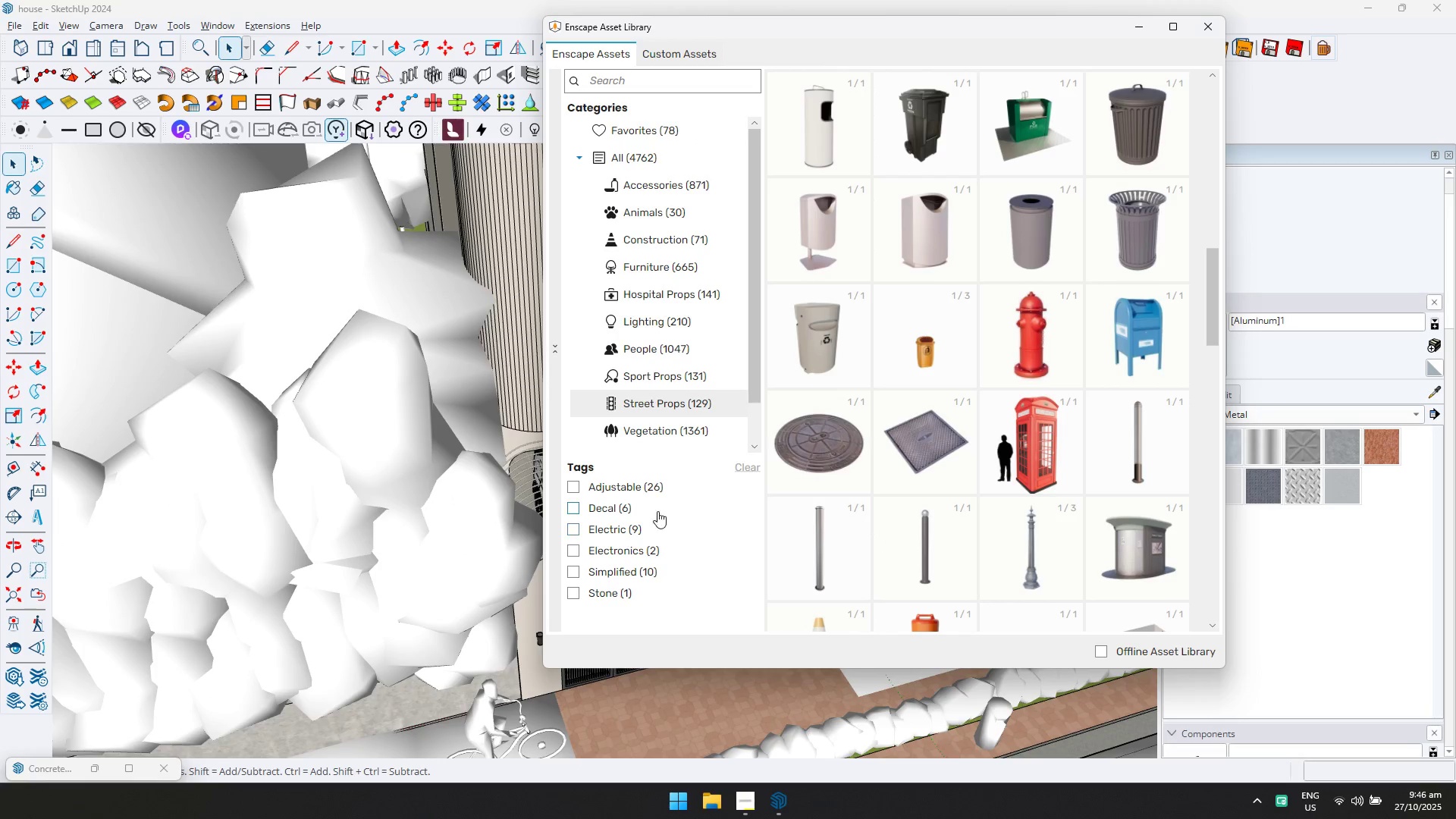 
left_click([617, 504])
 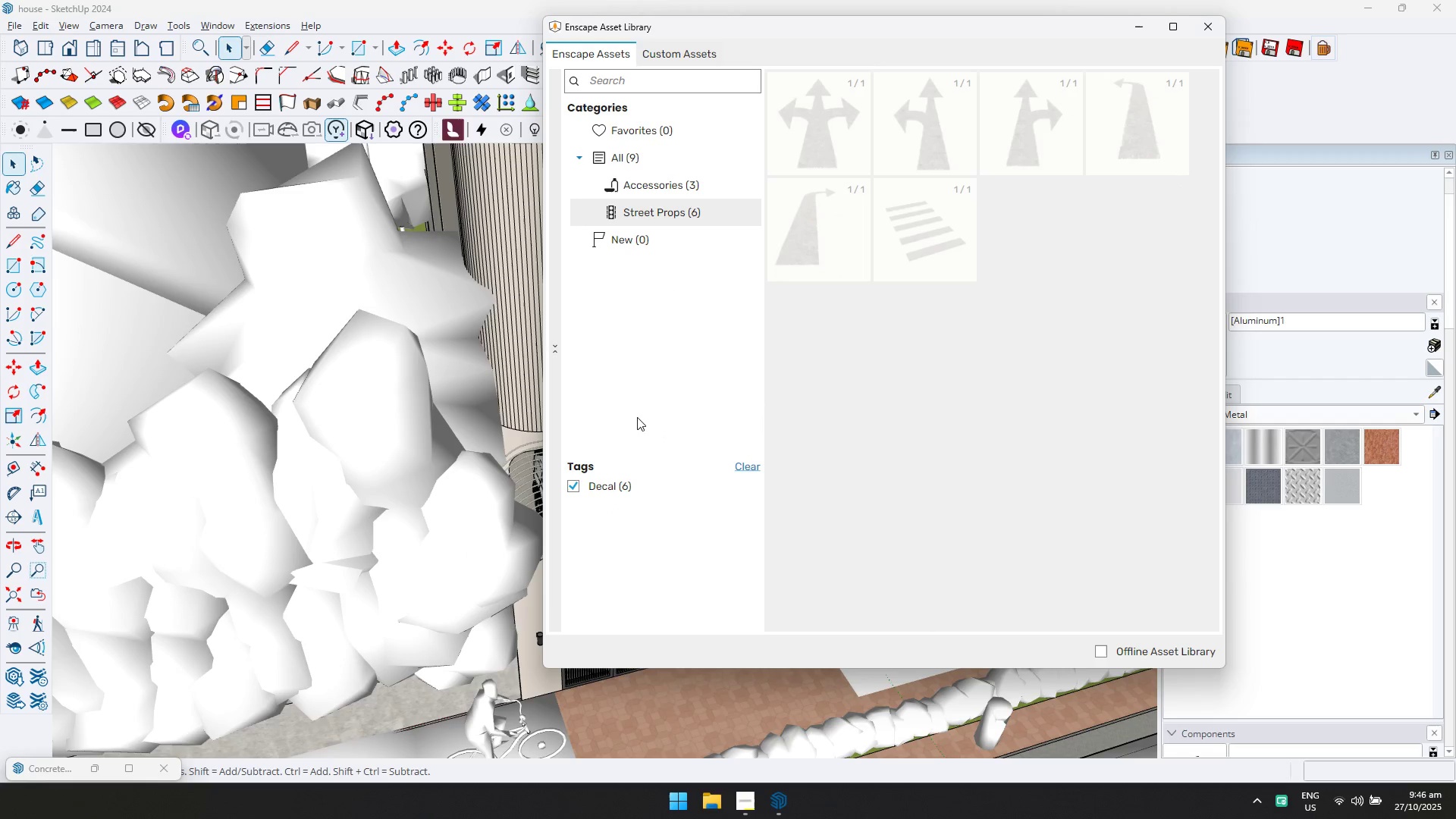 
left_click([691, 188])
 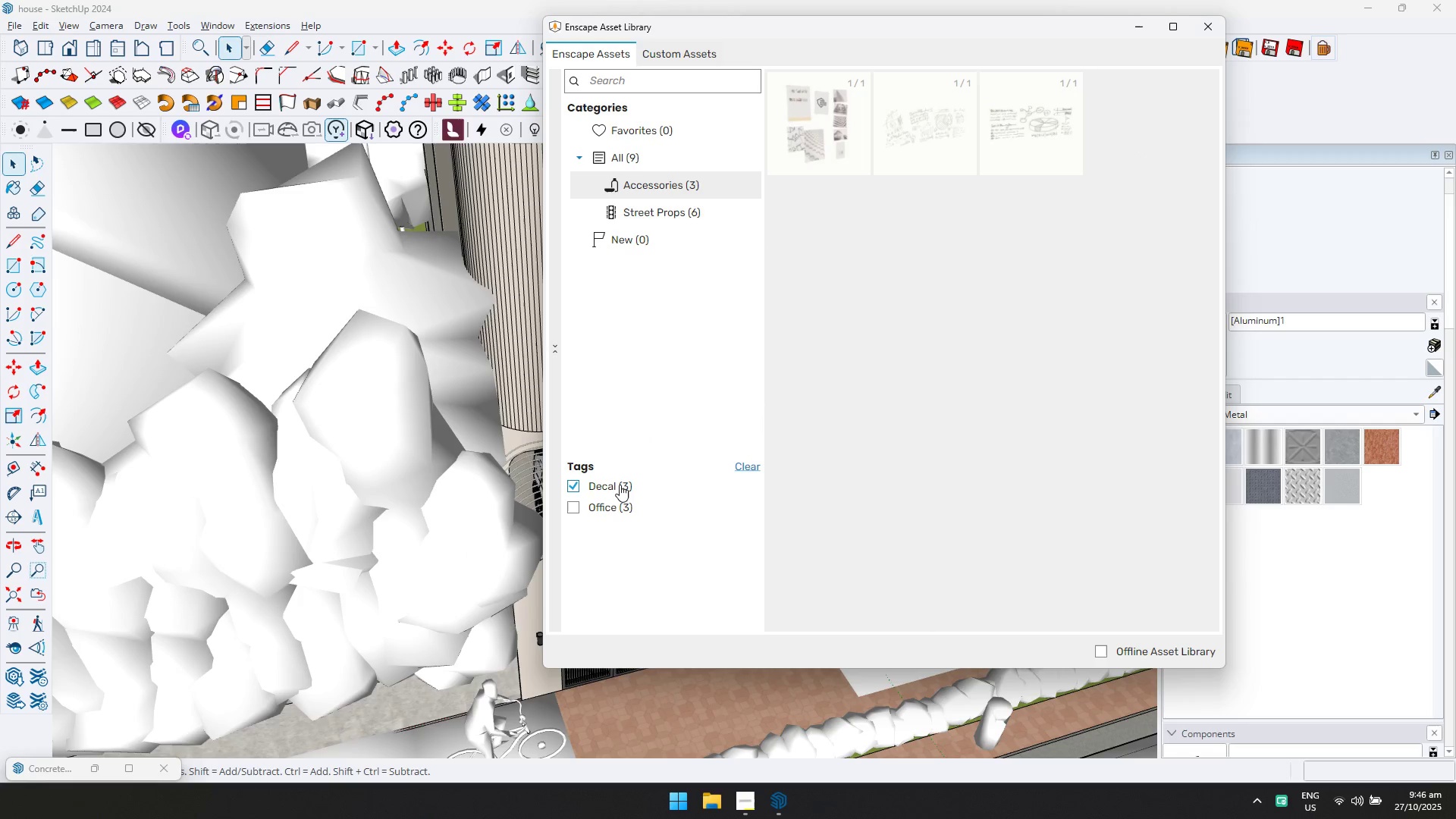 
wait(5.27)
 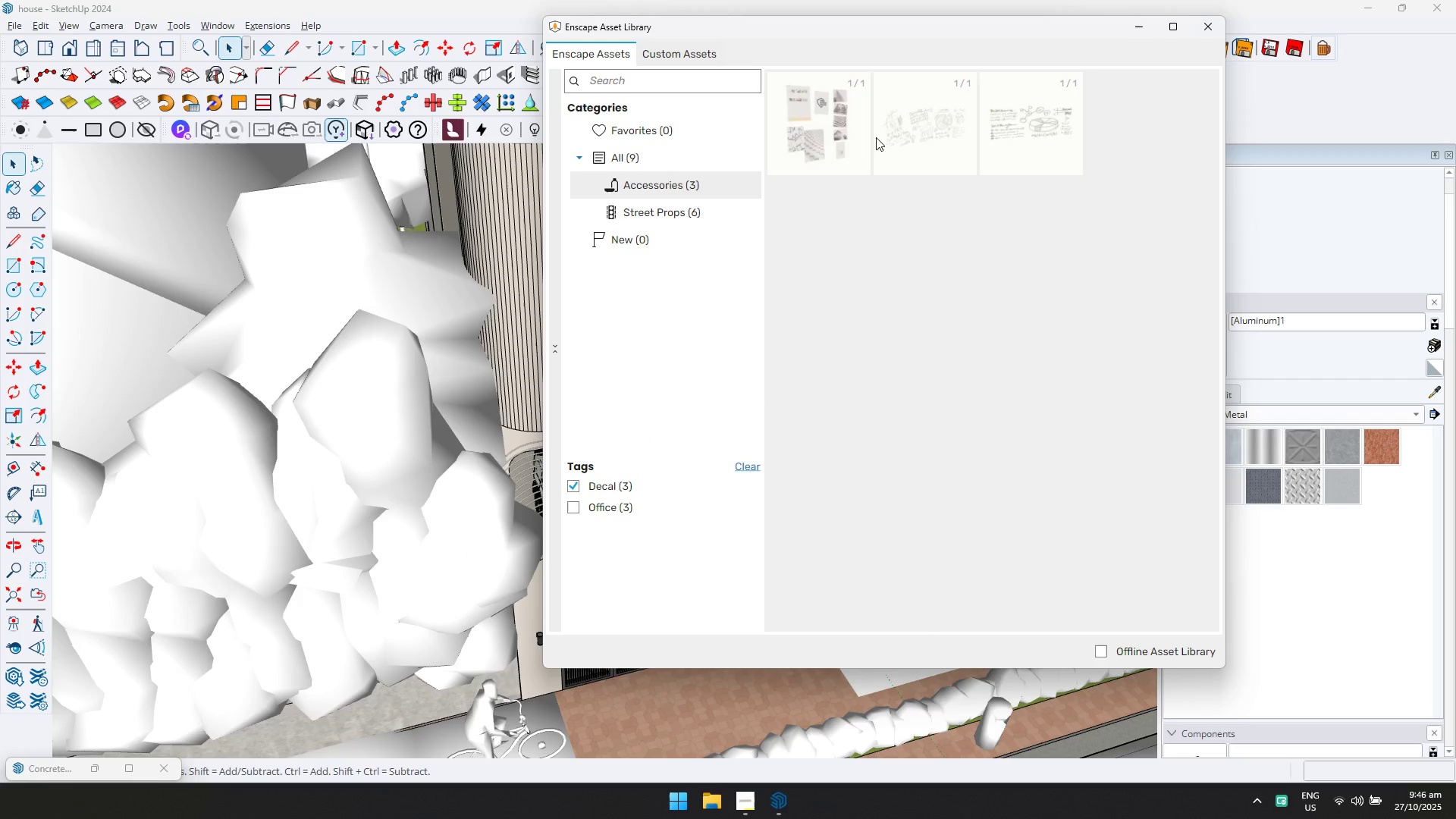 
left_click([667, 212])
 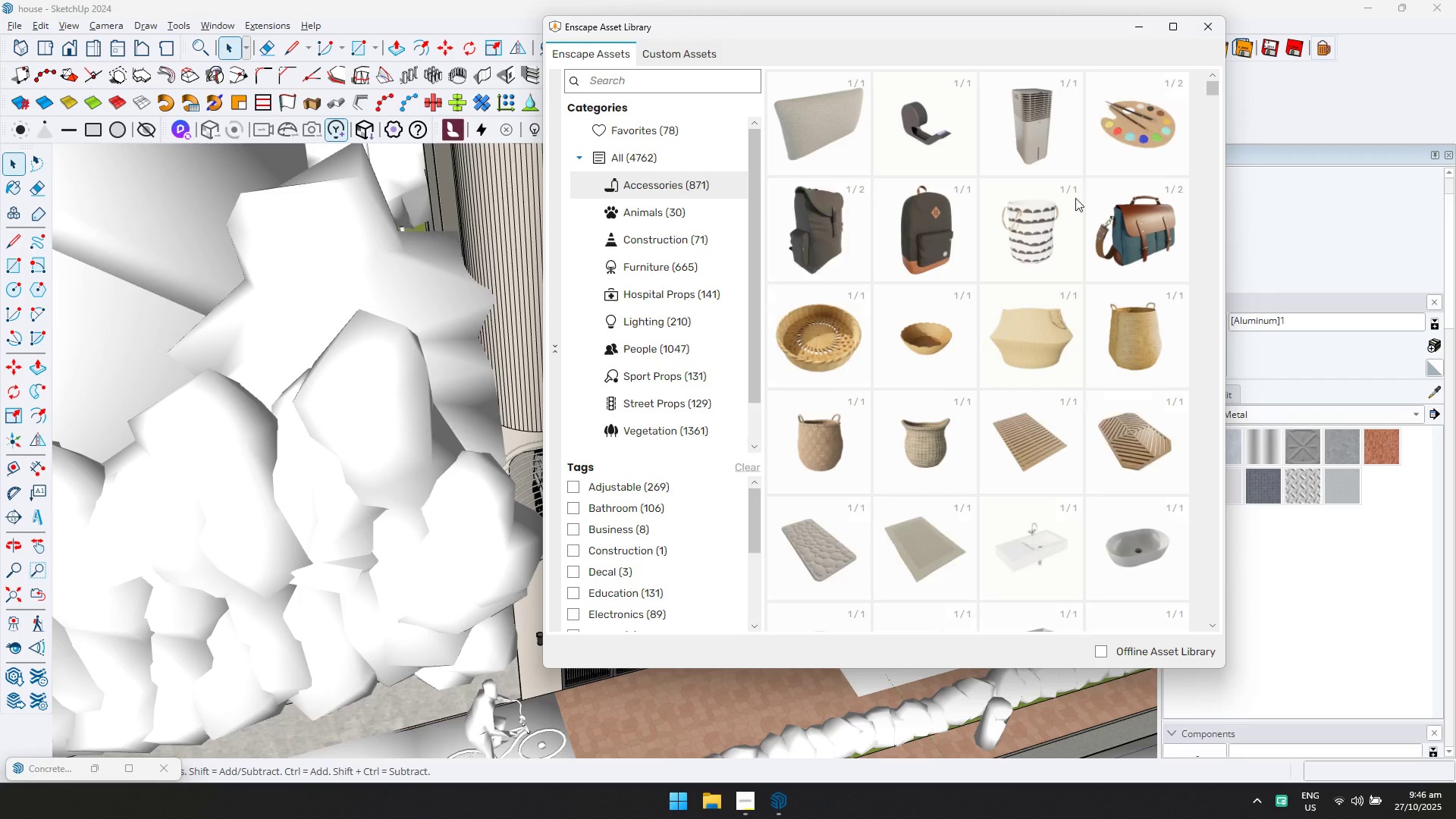 
scroll: coordinate [650, 535], scroll_direction: down, amount: 6.0
 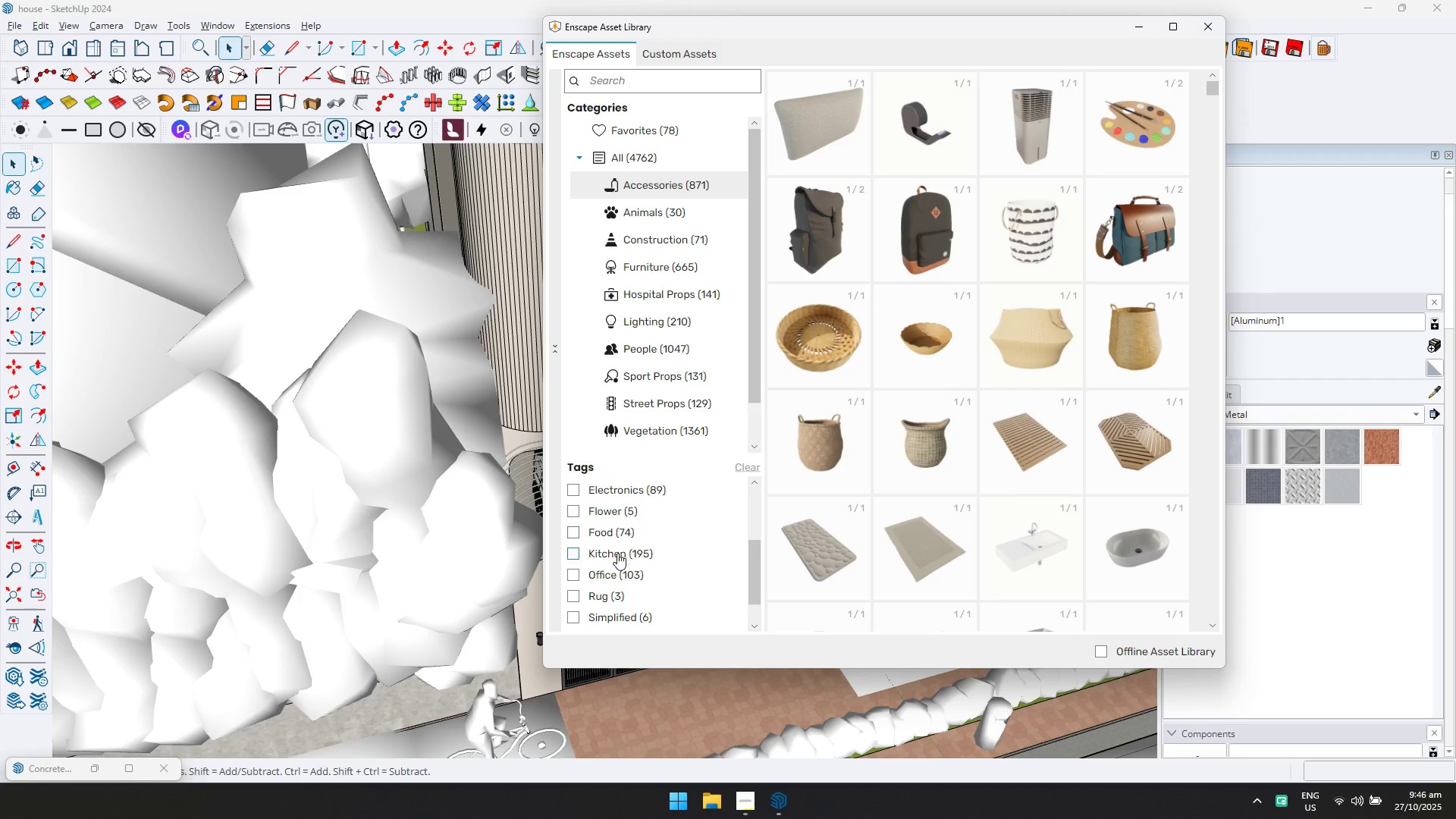 
scroll: coordinate [615, 571], scroll_direction: up, amount: 1.0
 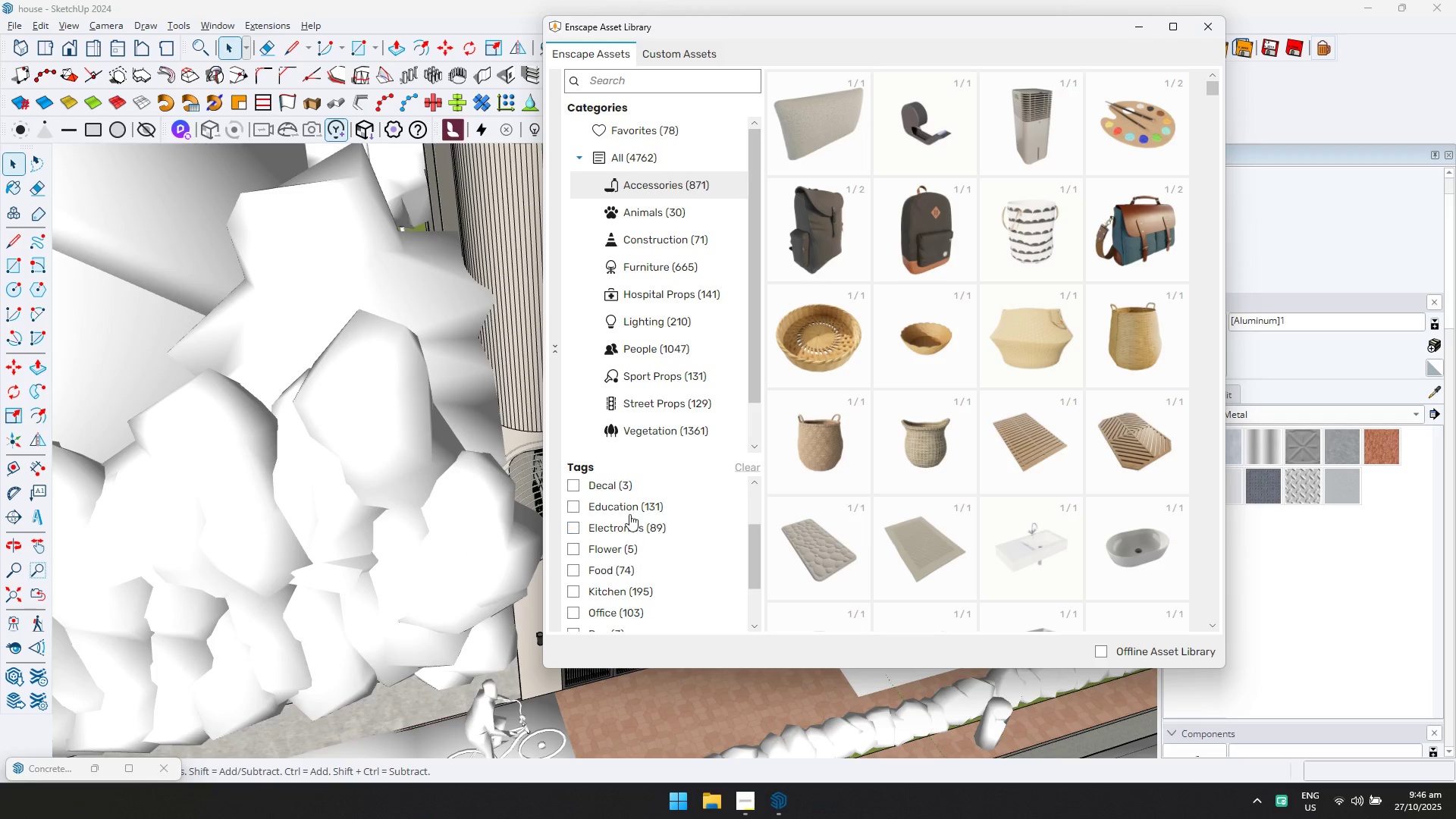 
left_click([624, 482])
 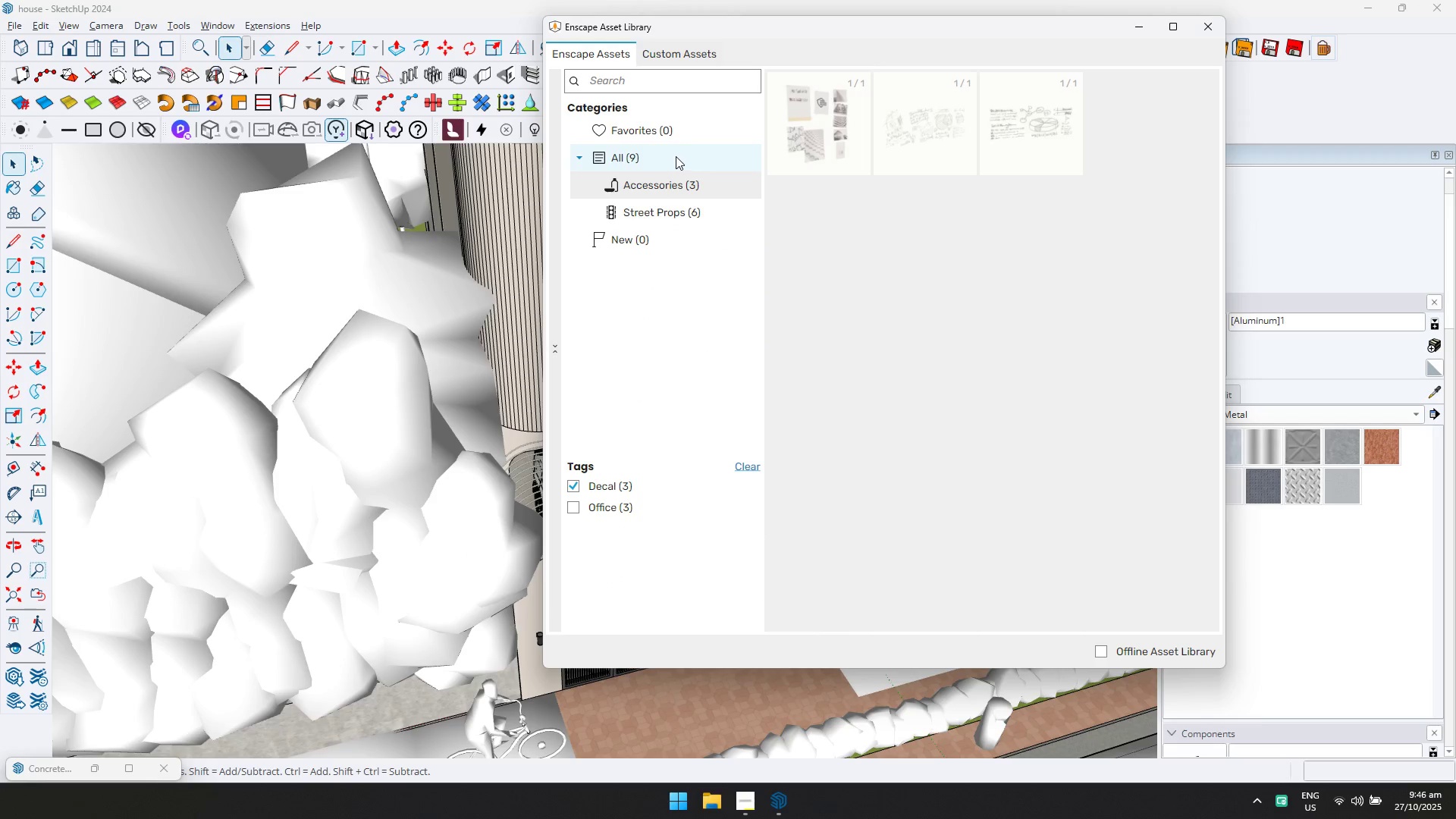 
left_click([676, 156])
 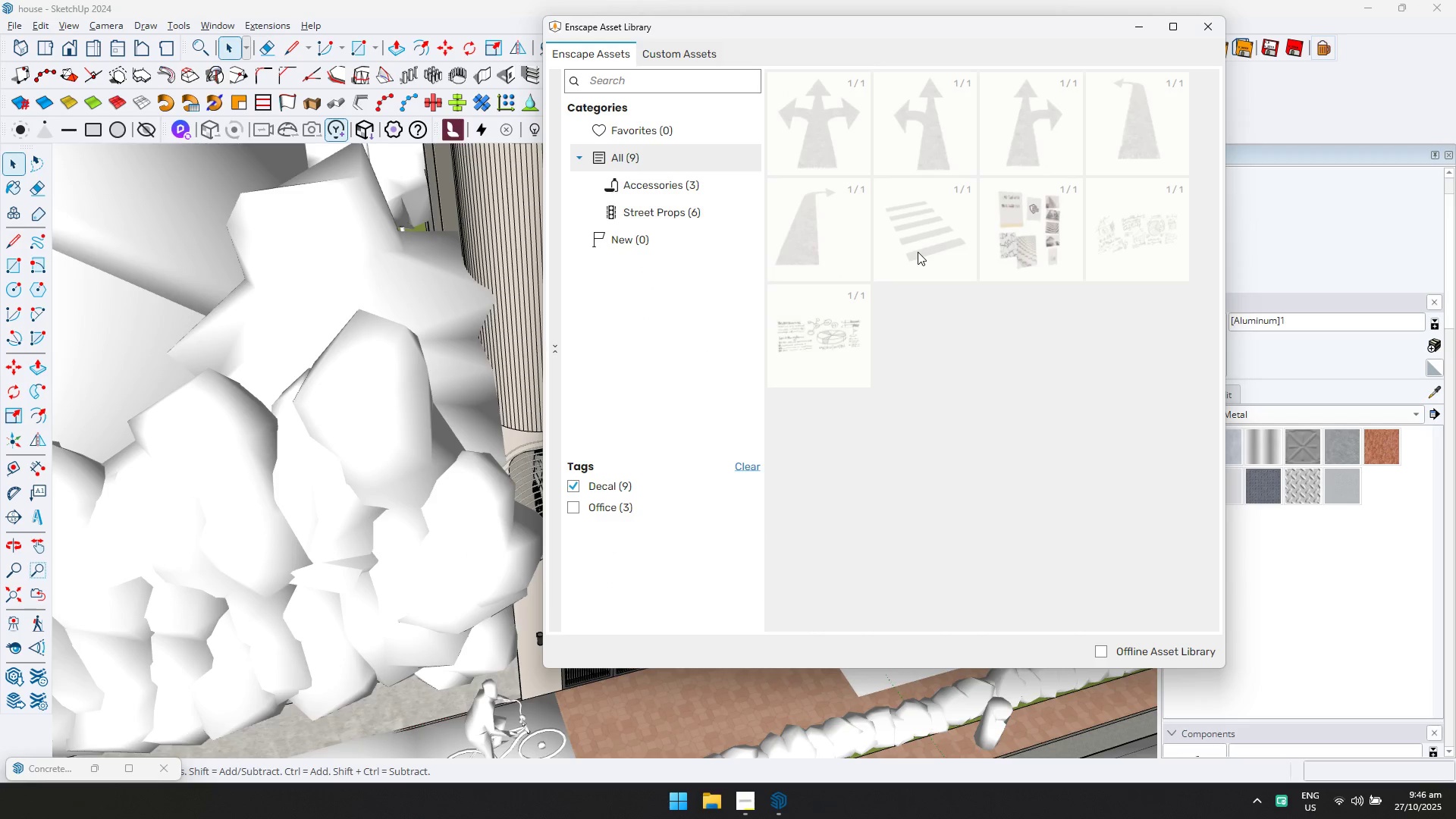 
double_click([918, 252])
 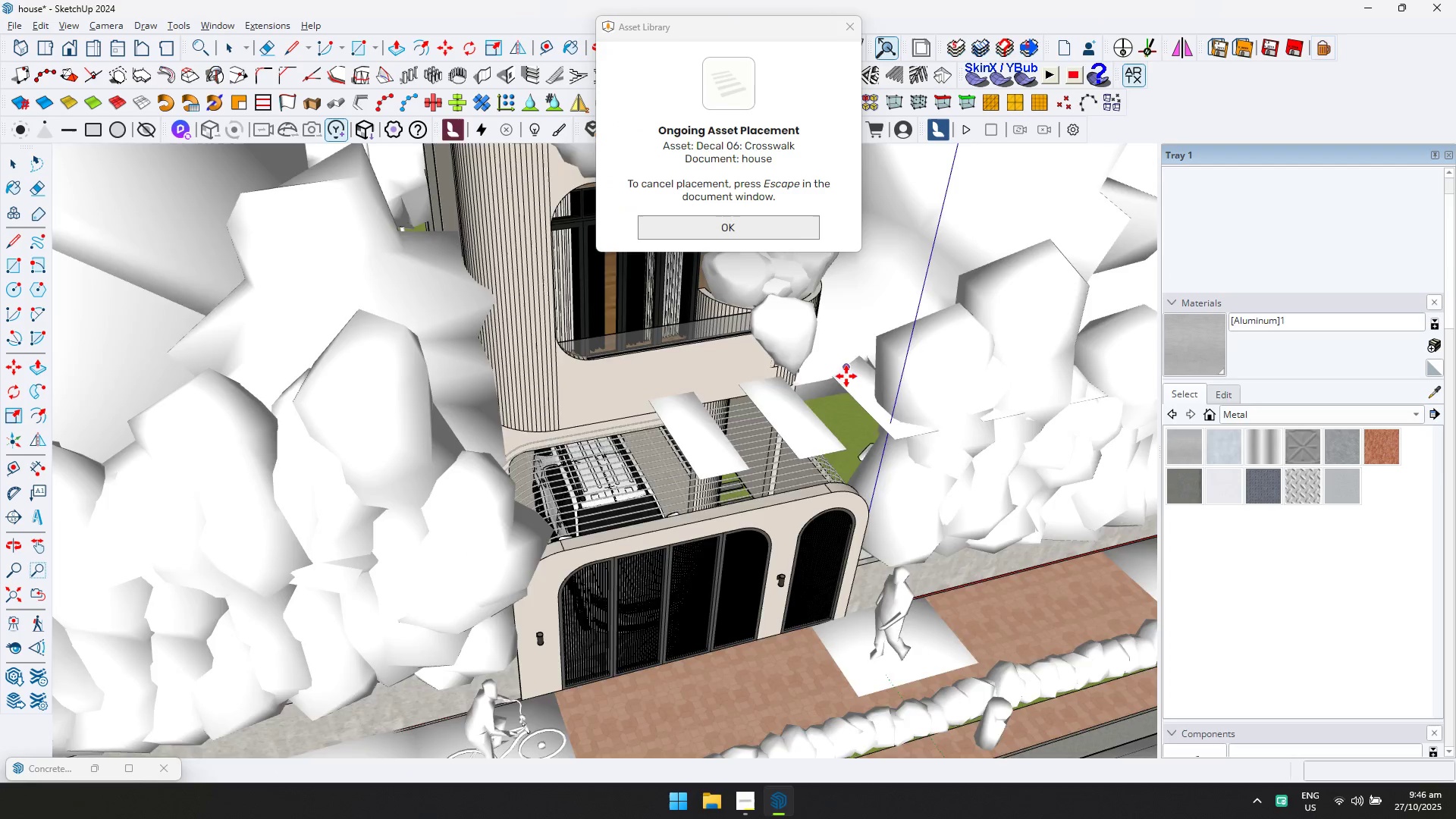 
scroll: coordinate [786, 485], scroll_direction: down, amount: 8.0
 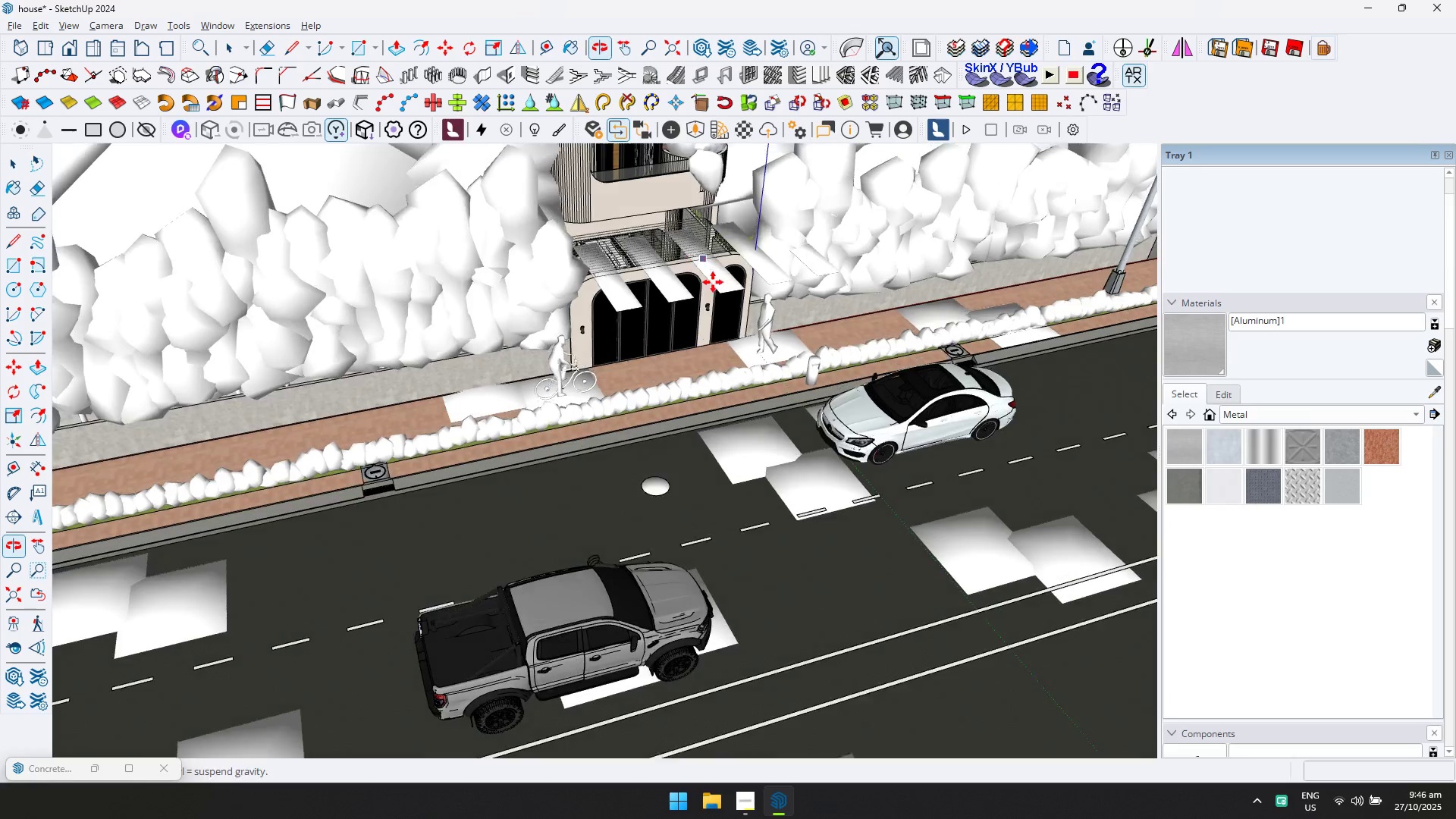 
hold_key(key=ShiftLeft, duration=0.36)
 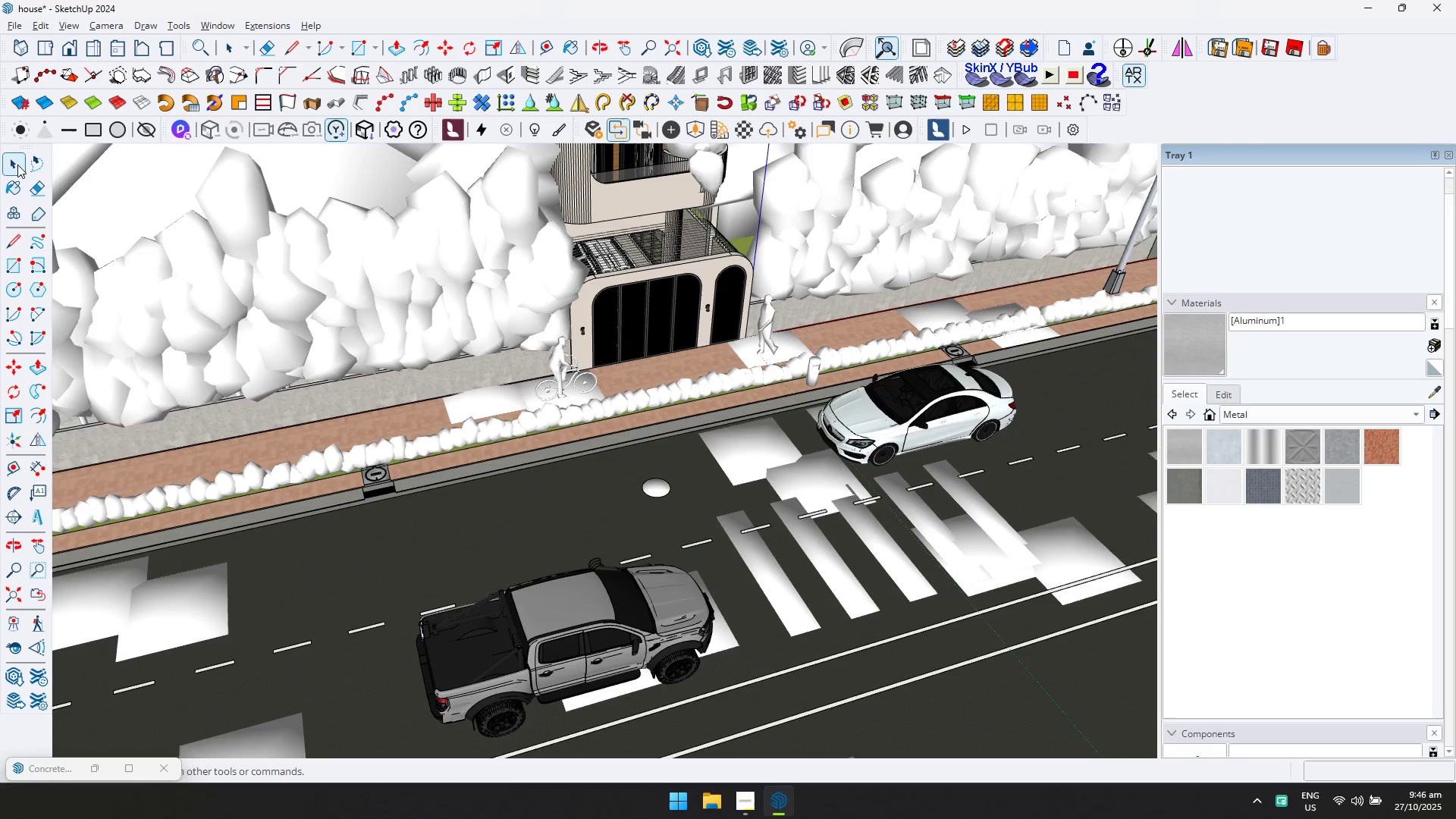 
left_click([875, 538])
 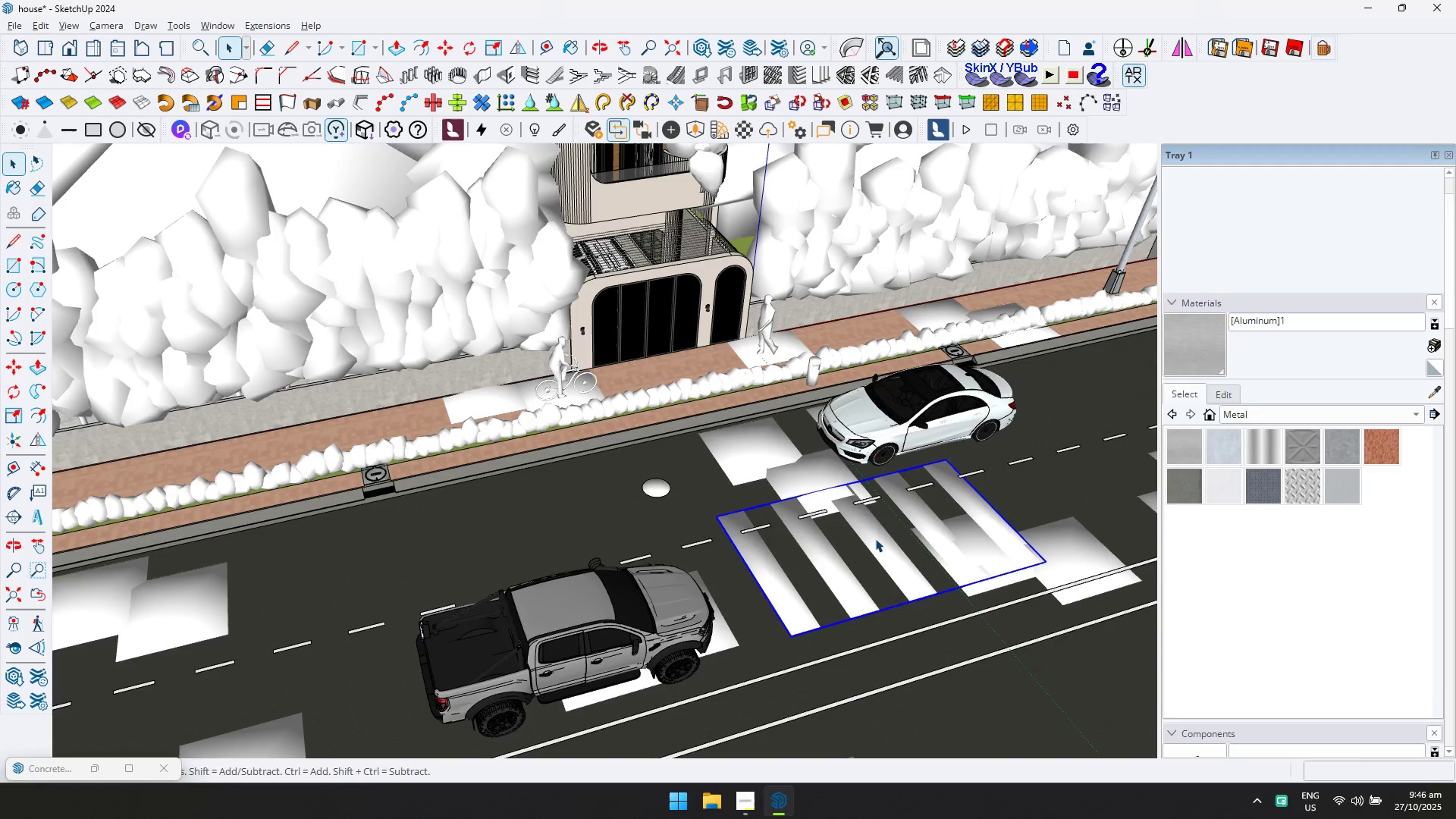 
key(Q)
 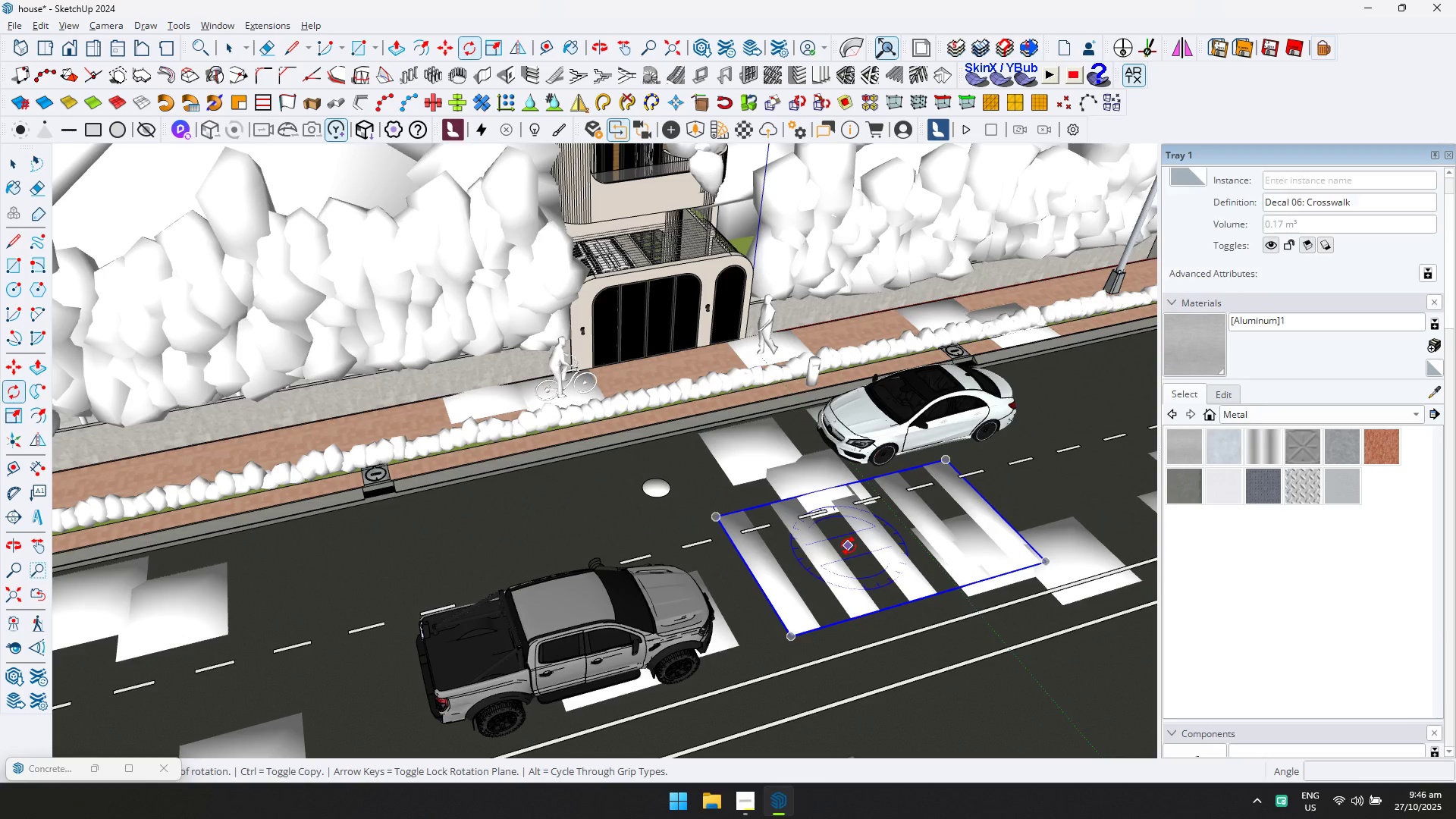 
left_click([849, 546])
 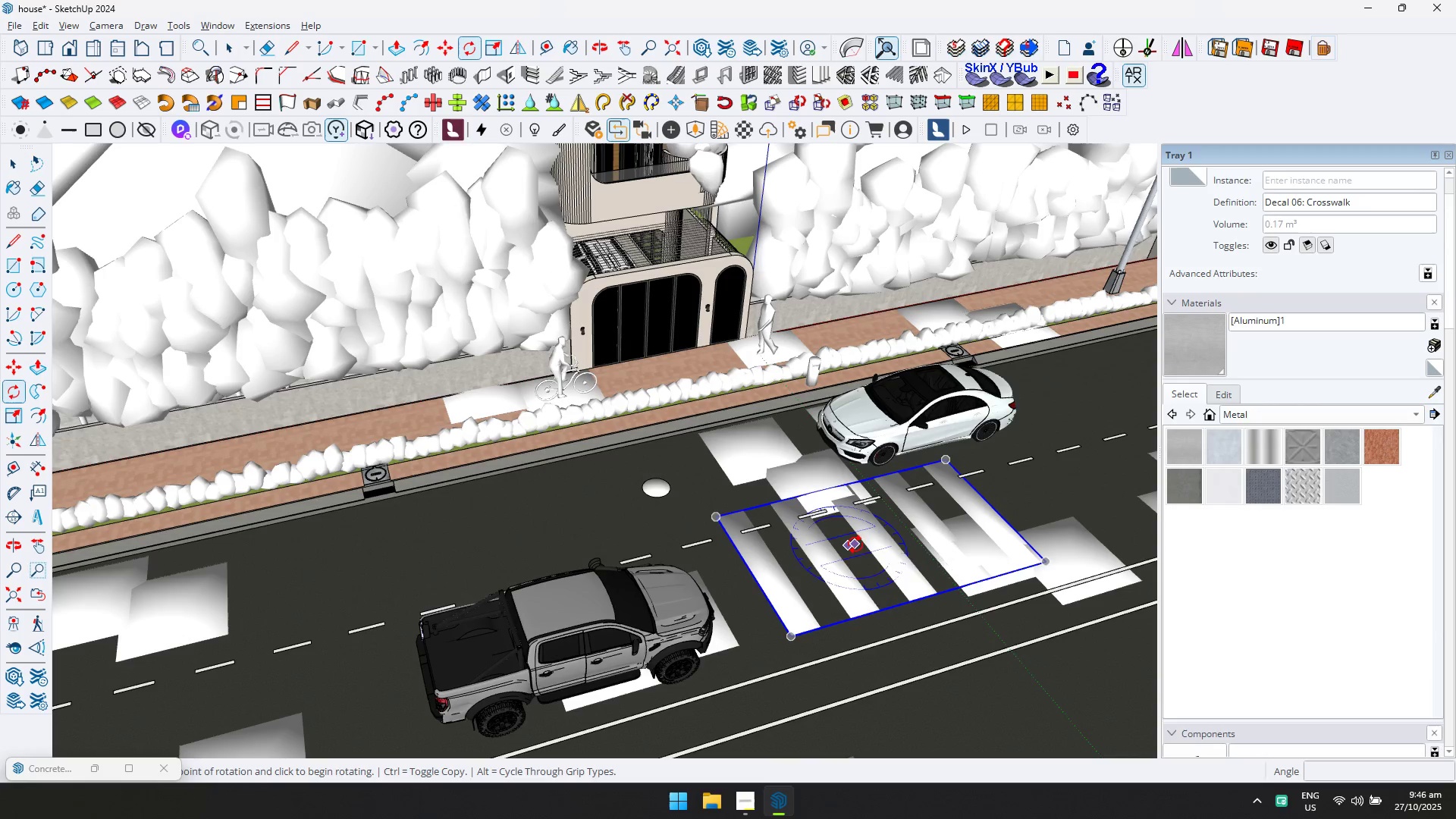 
left_click([855, 544])
 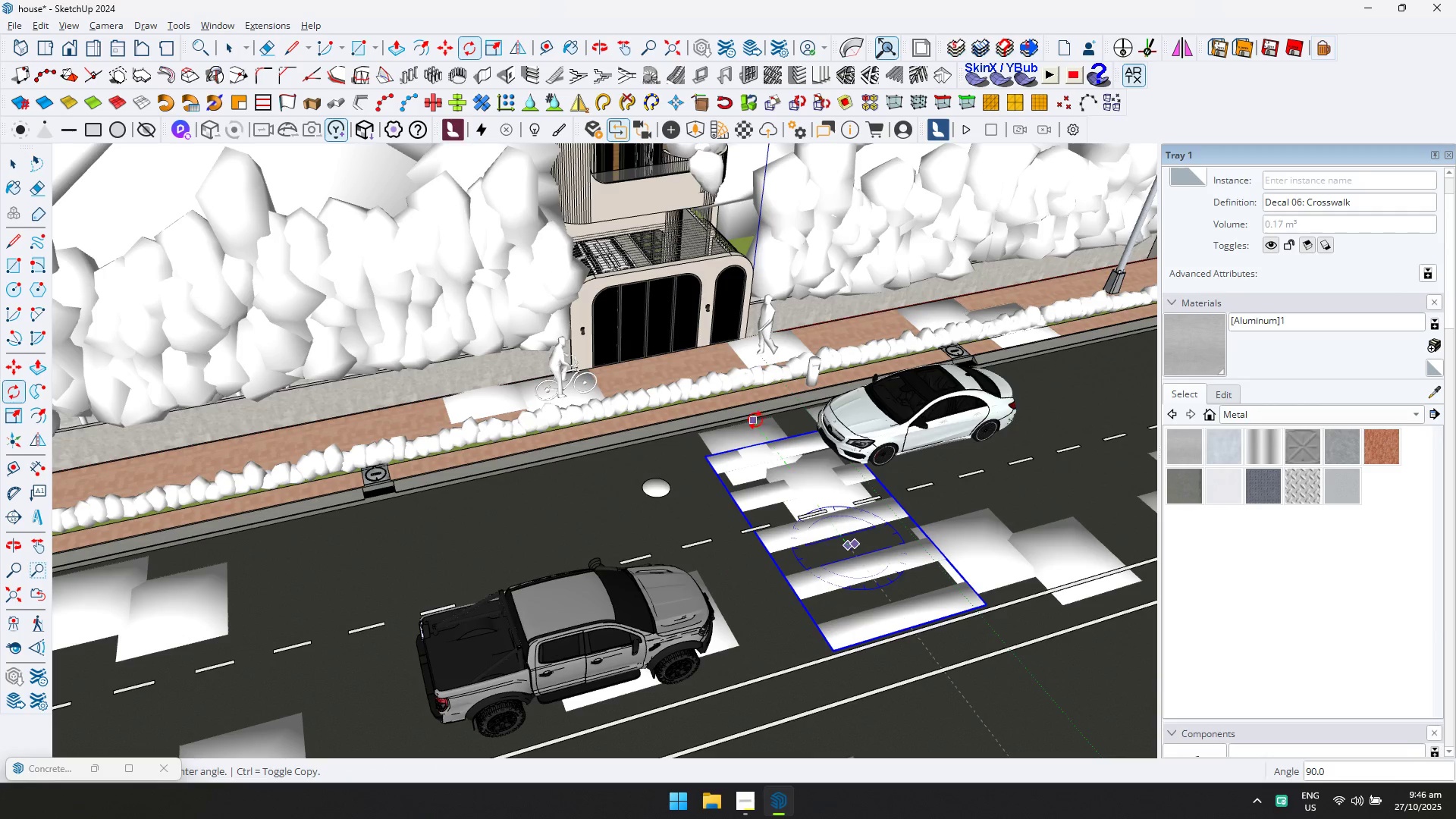 
left_click([753, 420])
 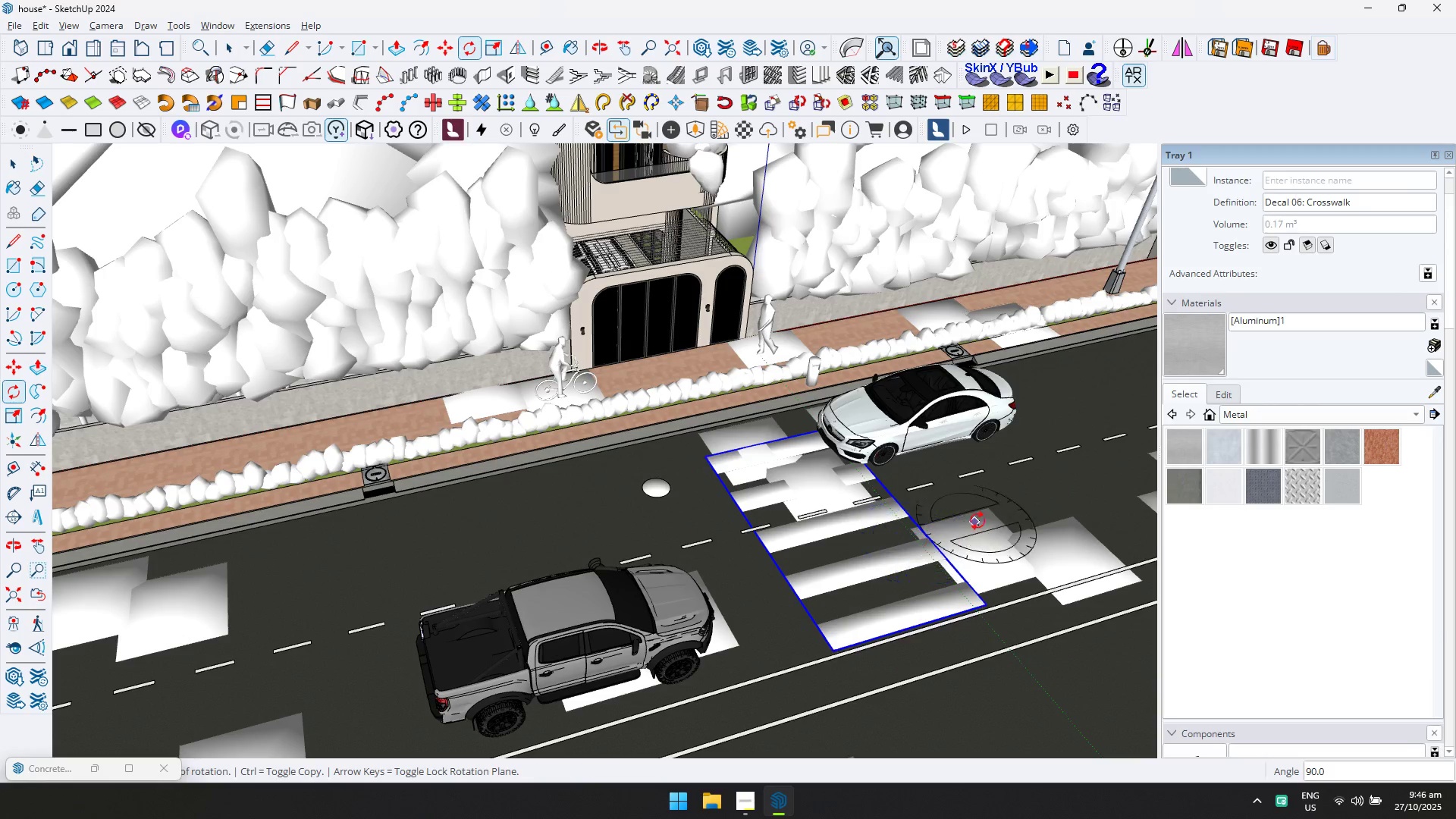 
type(ms)
 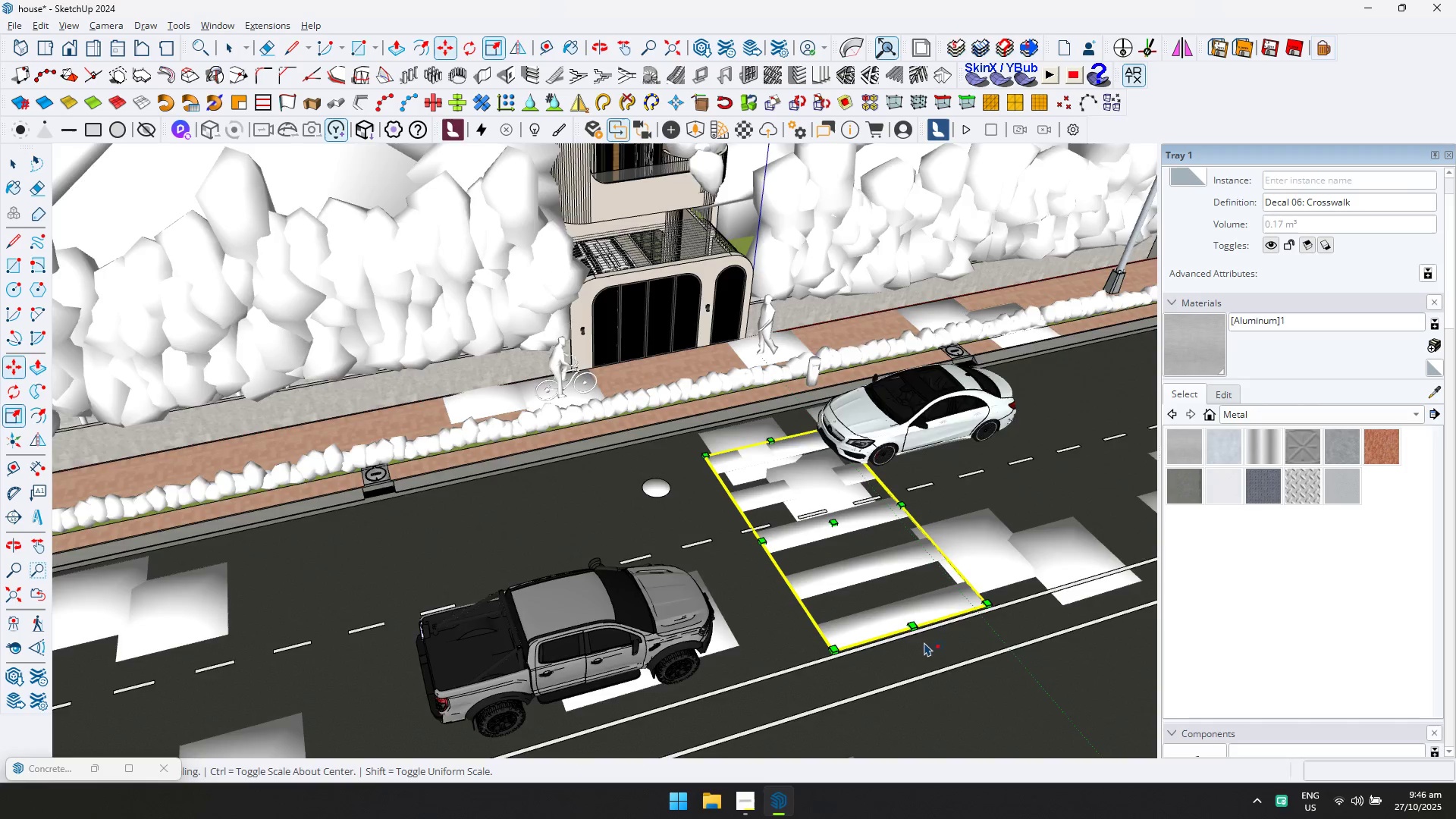 
scroll: coordinate [908, 625], scroll_direction: up, amount: 18.0
 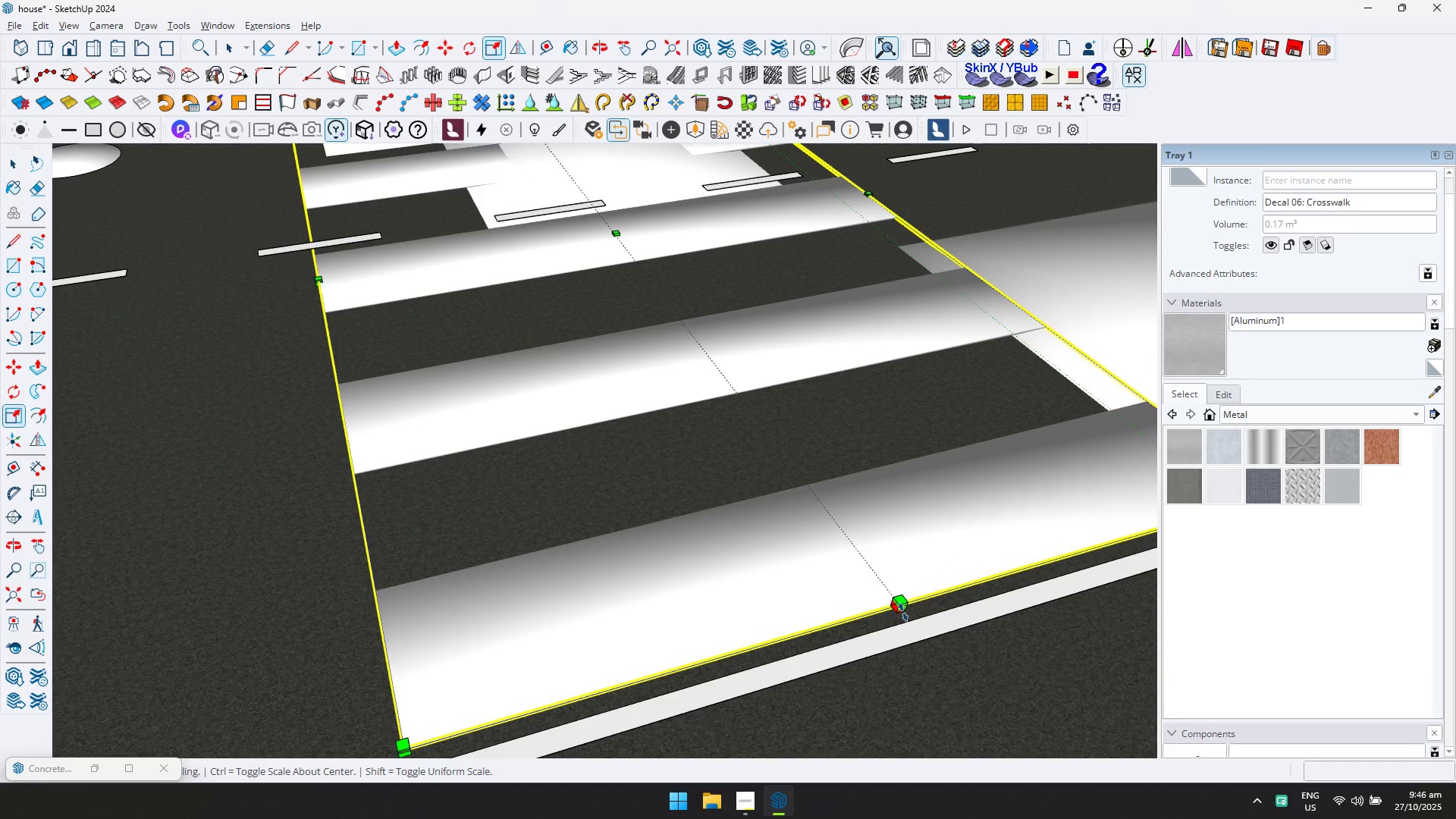 
left_click([903, 612])
 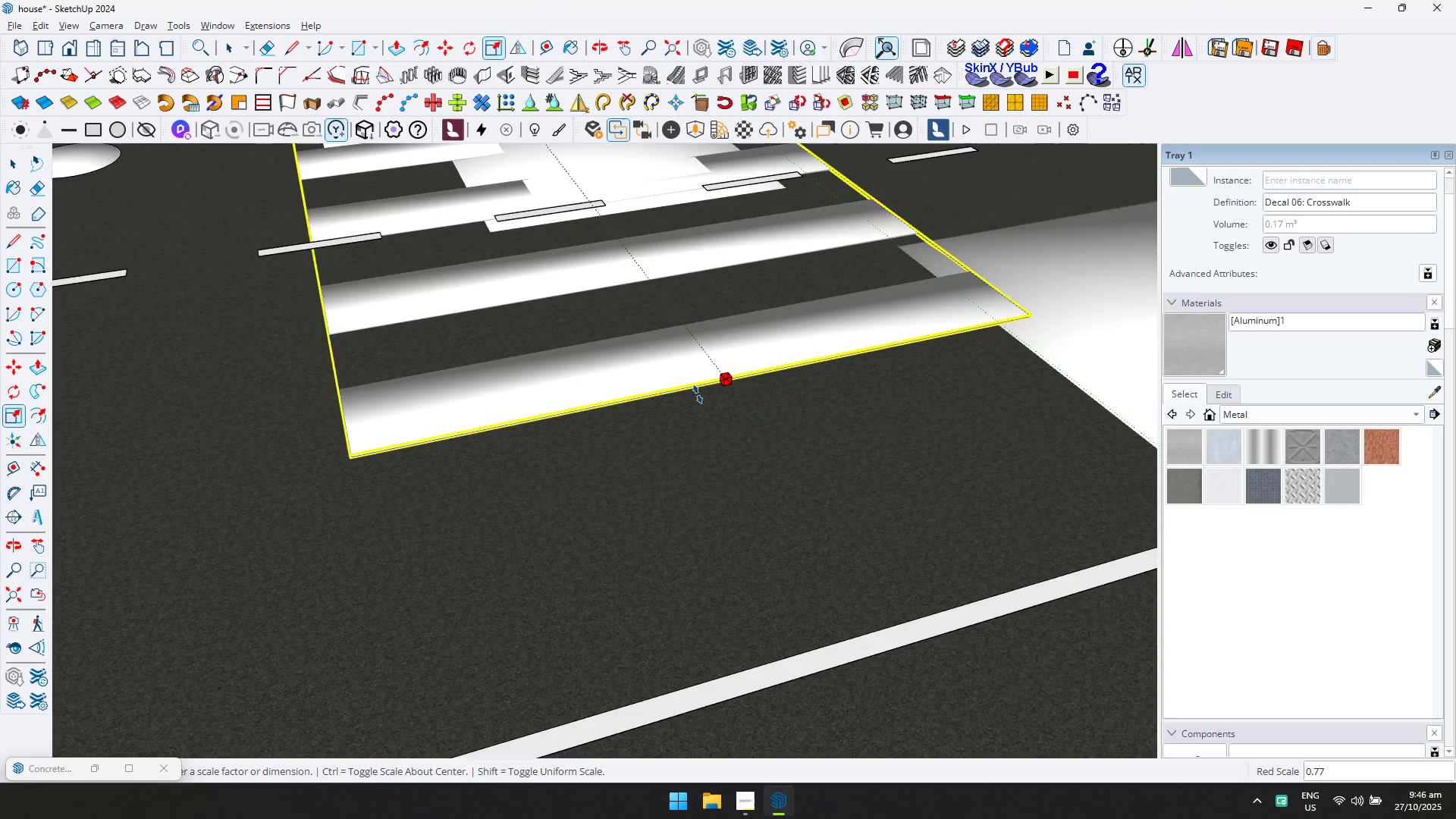 
scroll: coordinate [831, 565], scroll_direction: down, amount: 6.0
 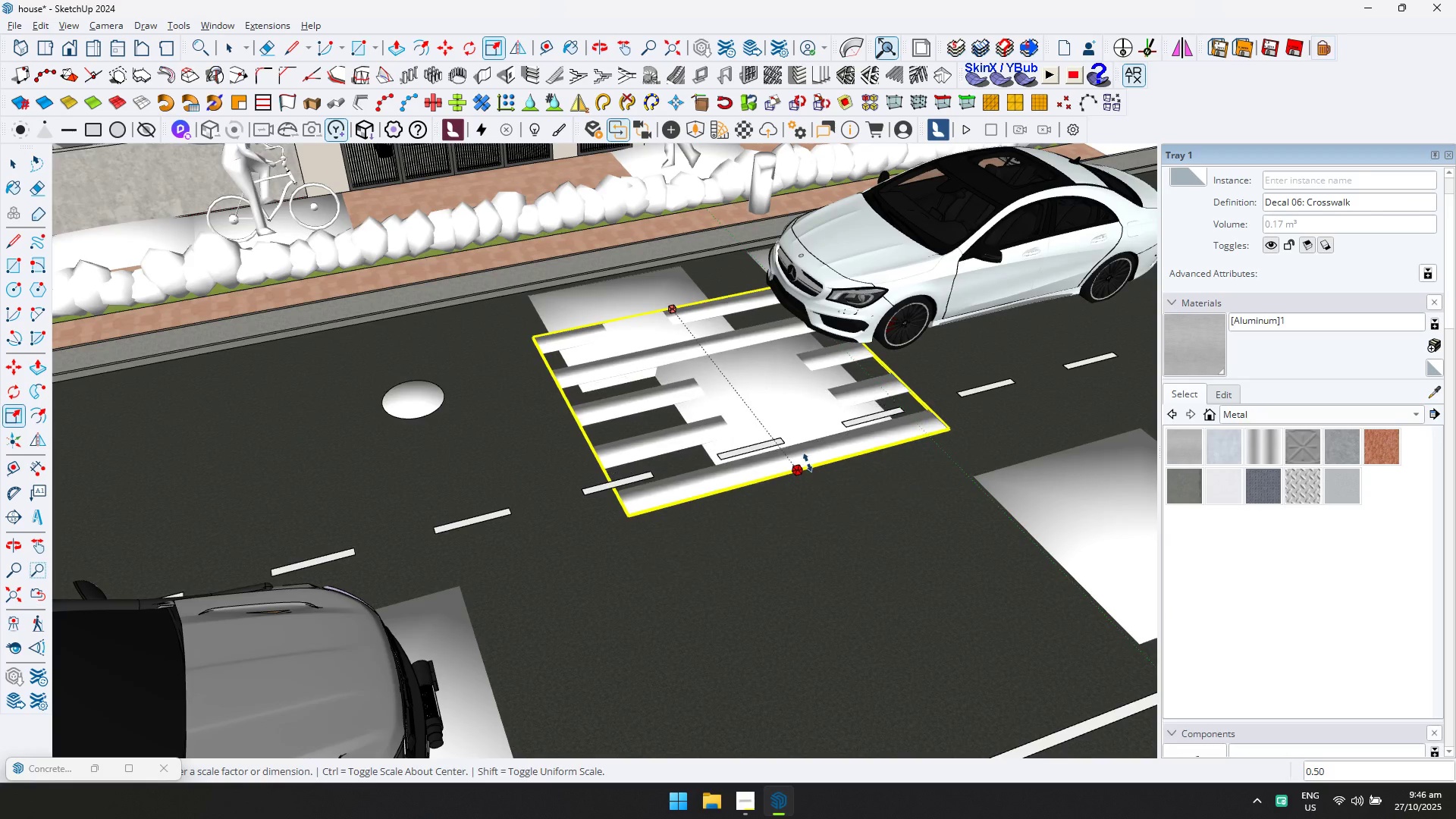 
hold_key(key=ShiftLeft, duration=0.34)
 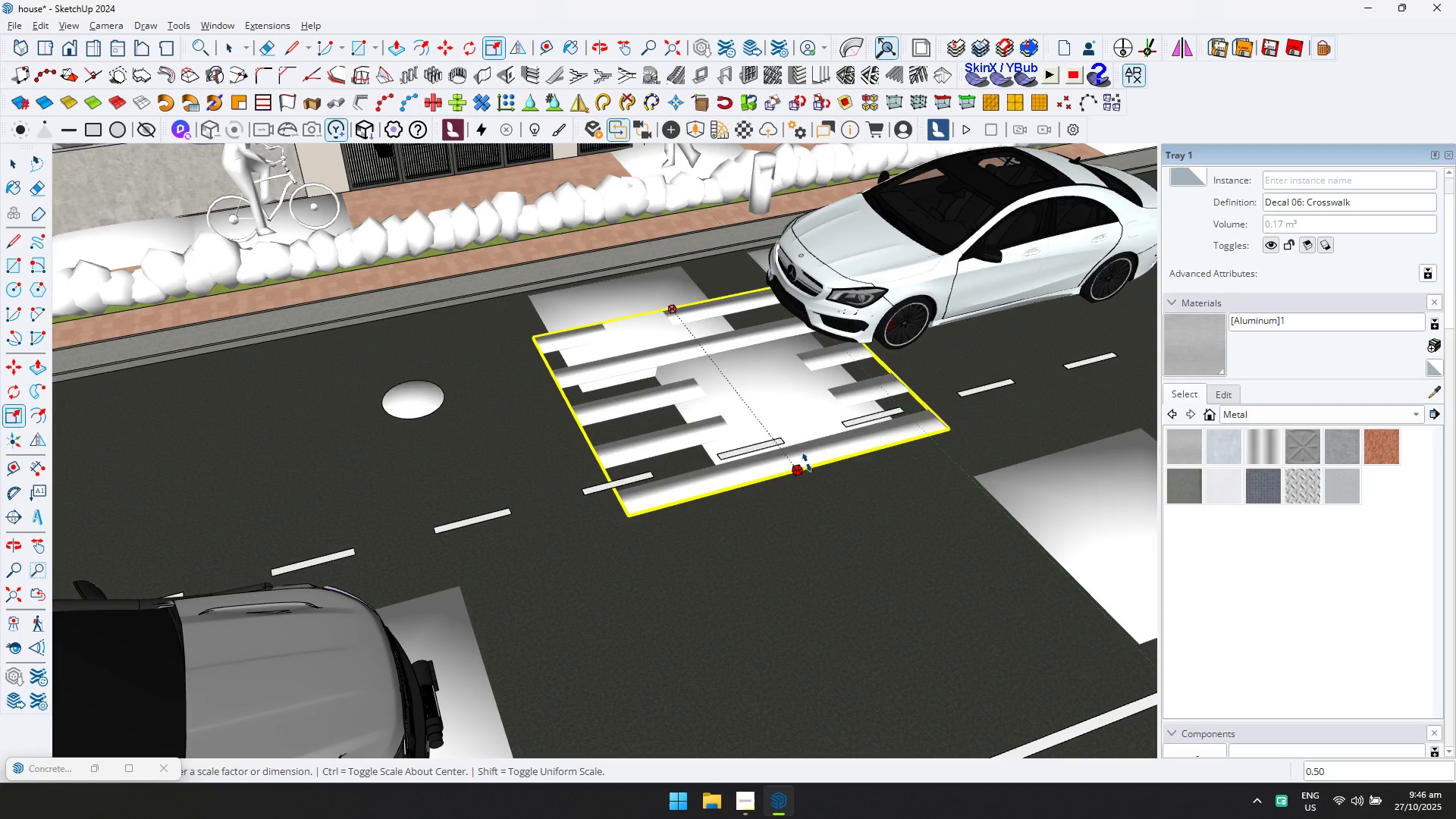 
left_click([815, 483])
 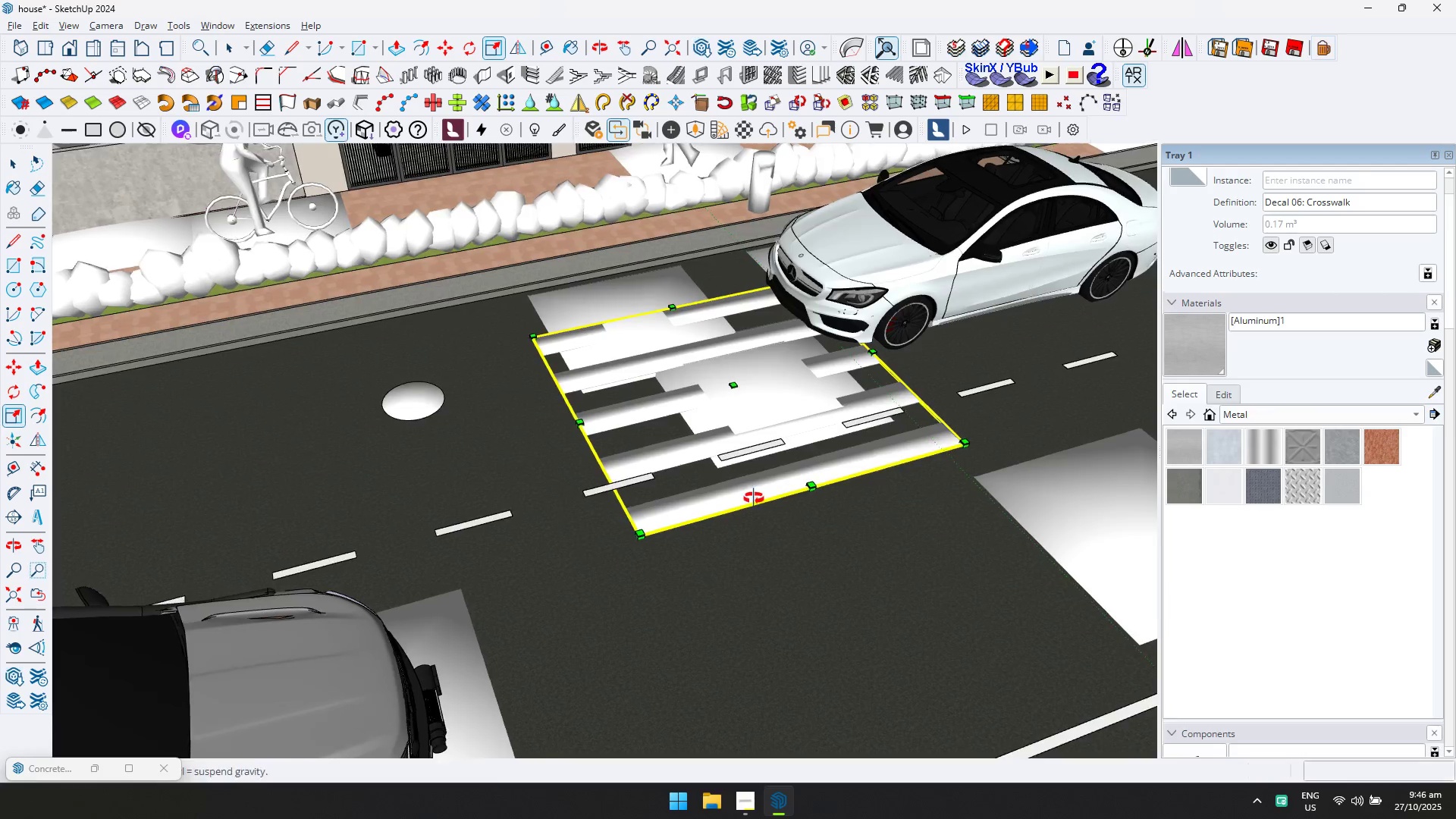 
key(M)
 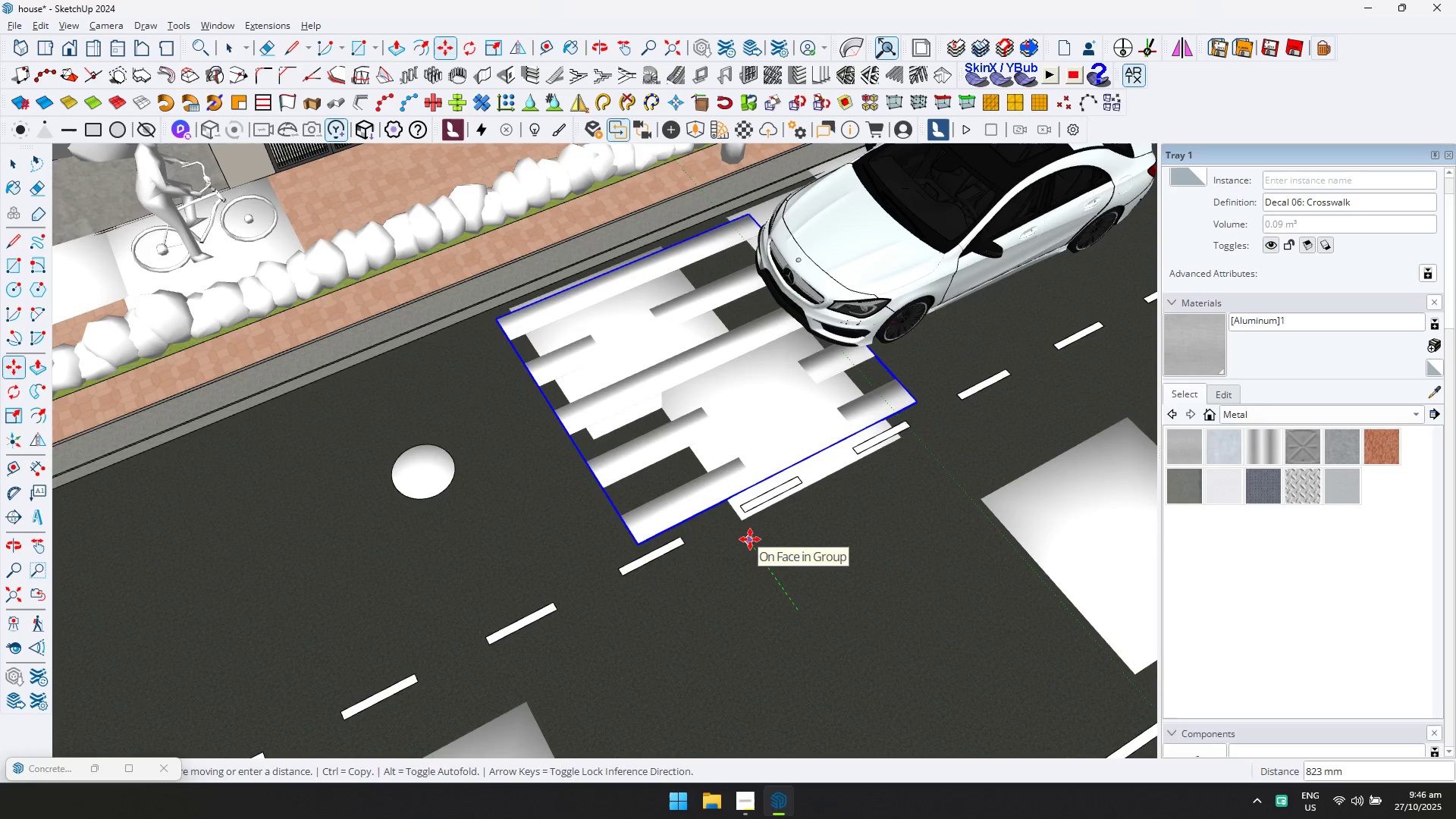 
left_click([750, 539])
 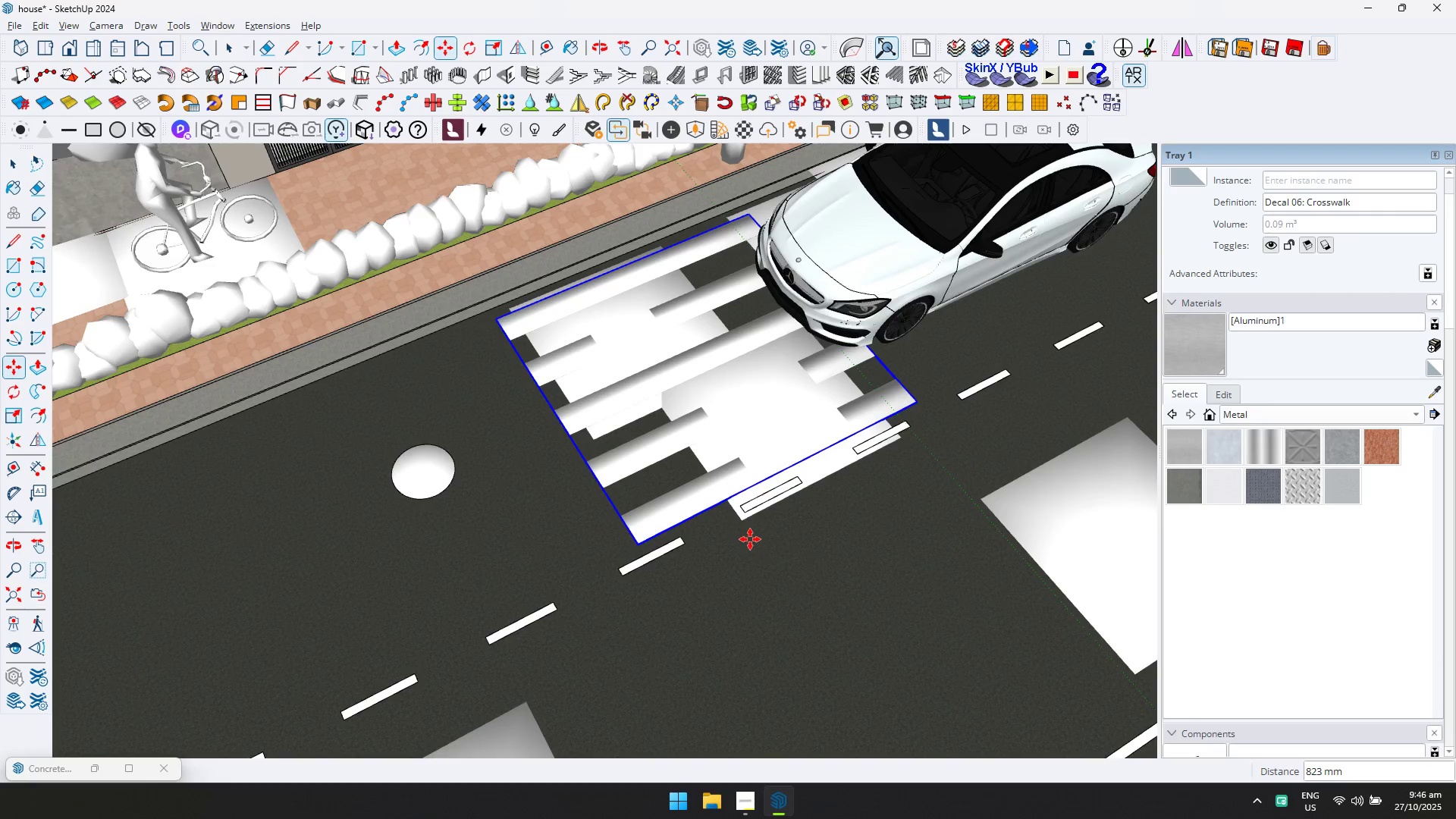 
scroll: coordinate [750, 541], scroll_direction: down, amount: 5.0
 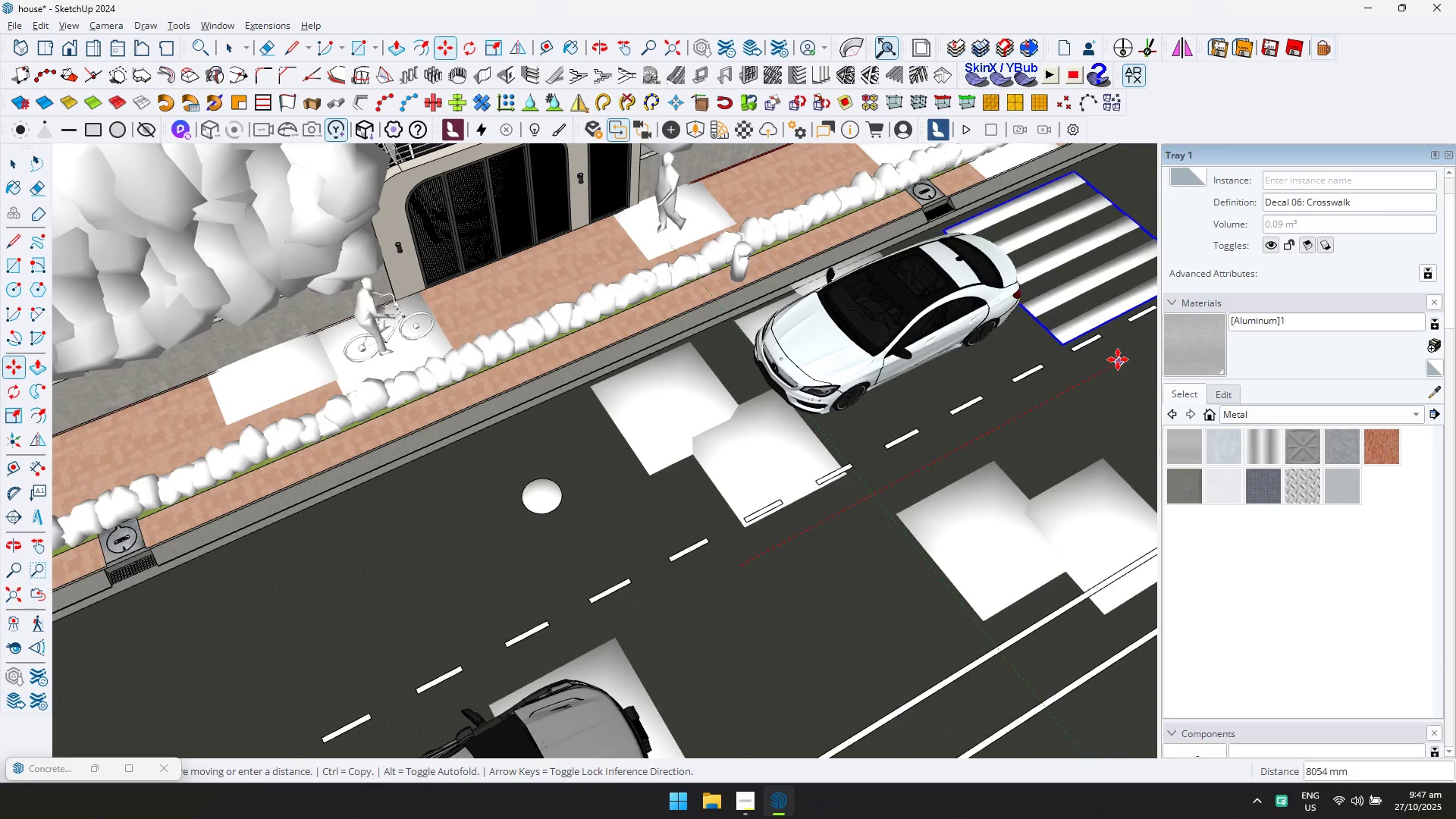 
left_click([1130, 350])
 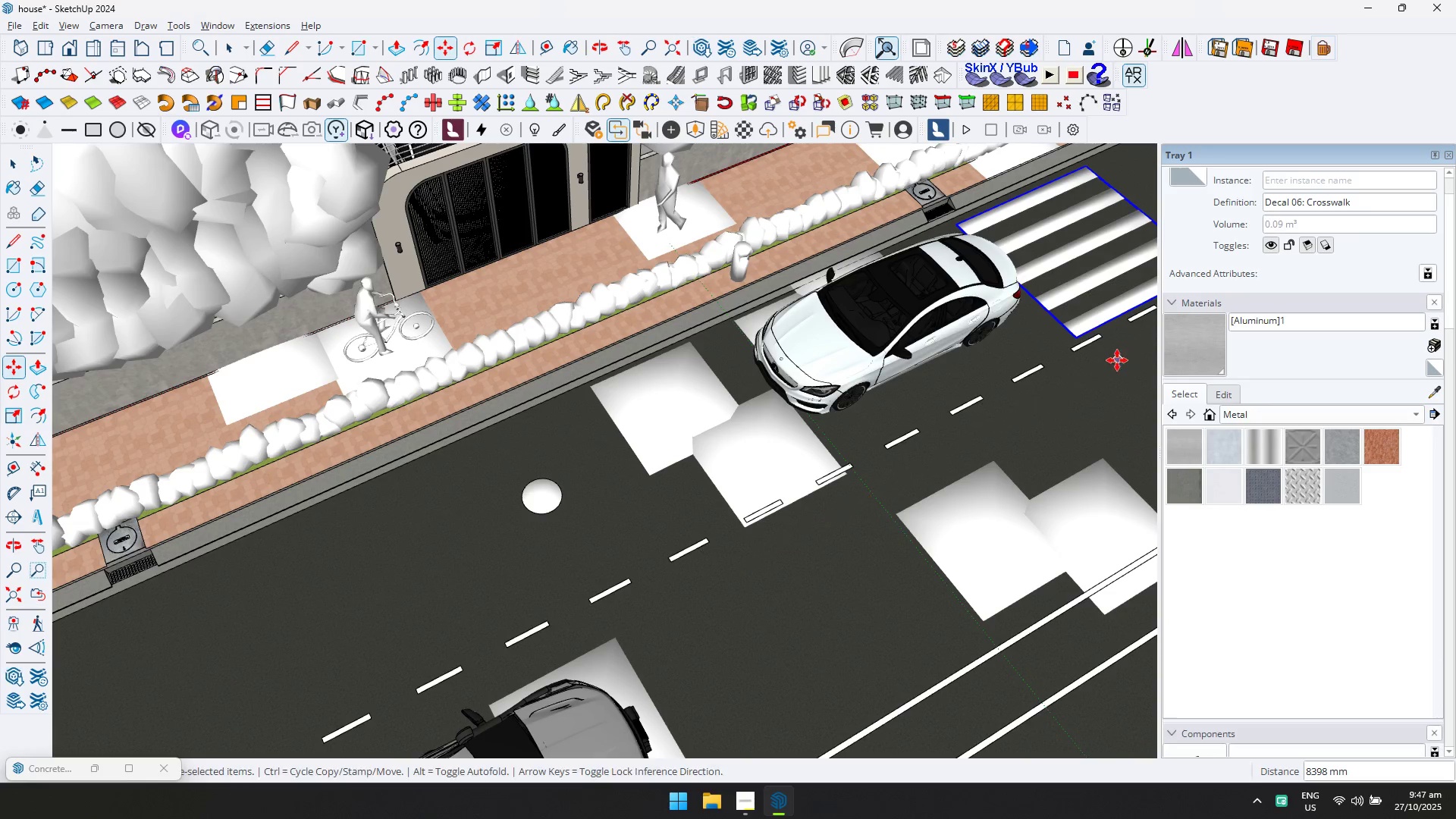 
hold_key(key=ShiftLeft, duration=0.45)
 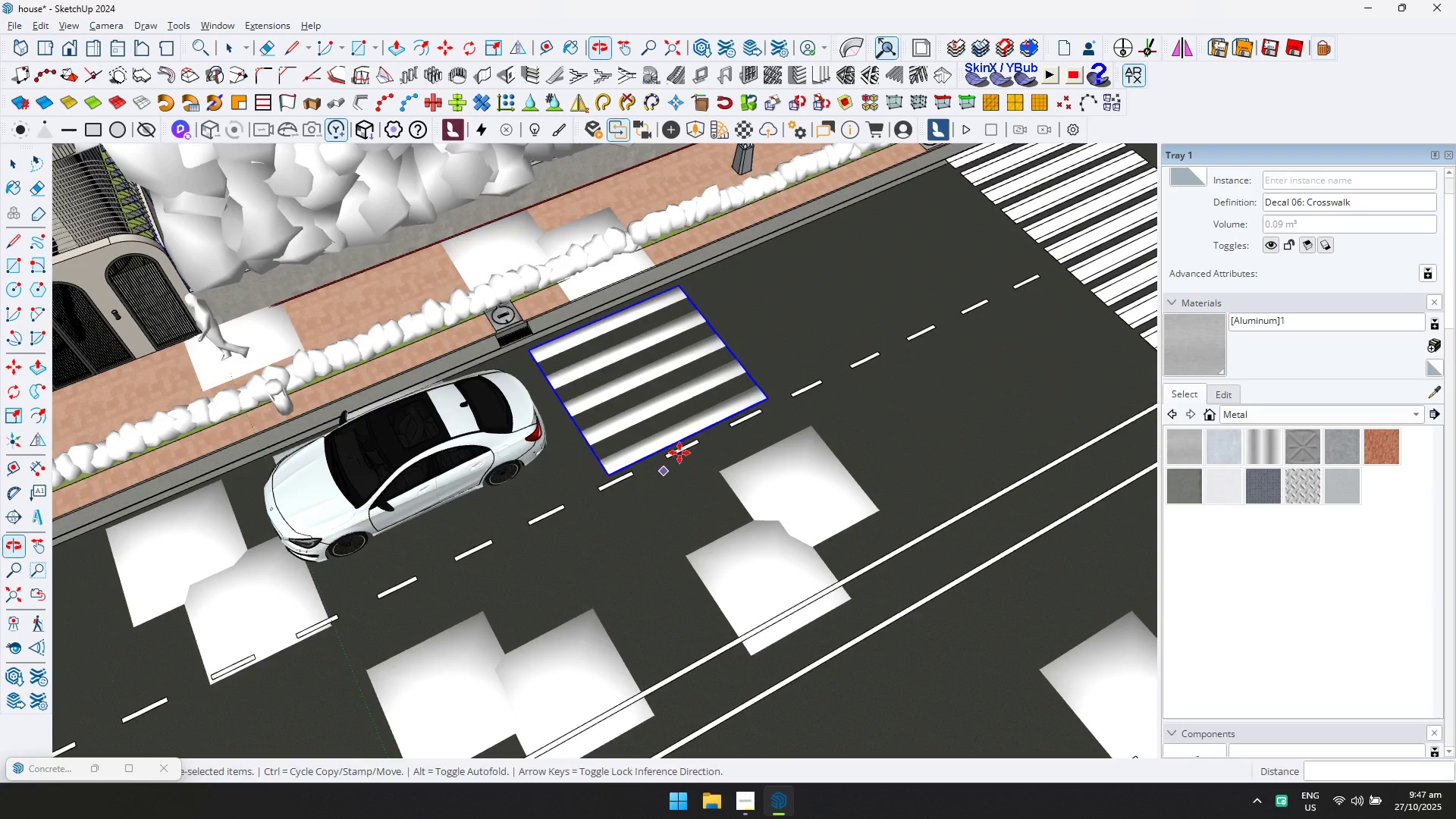 
key(Control+ControlLeft)
 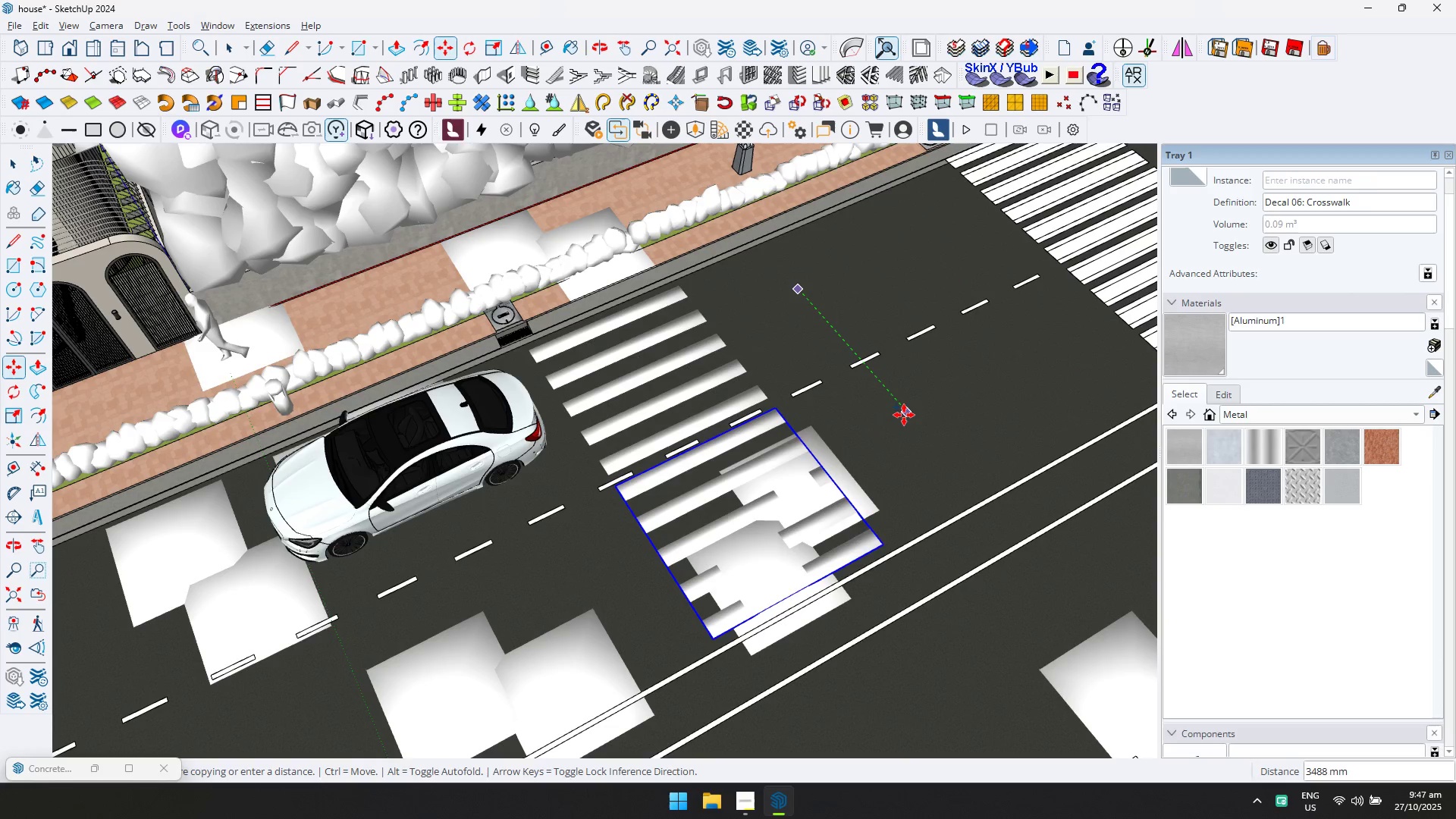 
left_click([905, 417])
 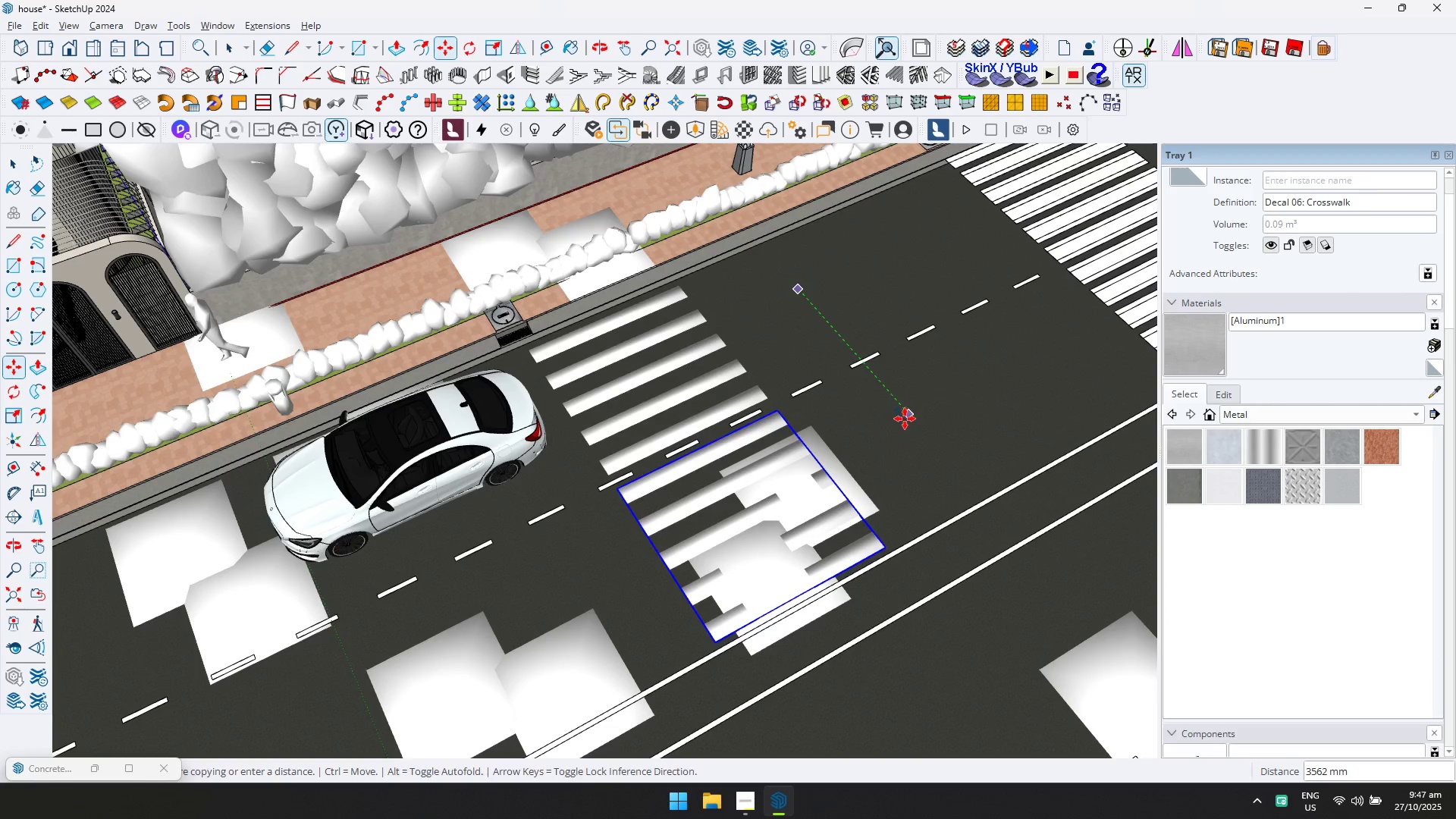 
hold_key(key=ShiftLeft, duration=0.38)
scroll: coordinate [661, 458], scroll_direction: down, amount: 3.0
 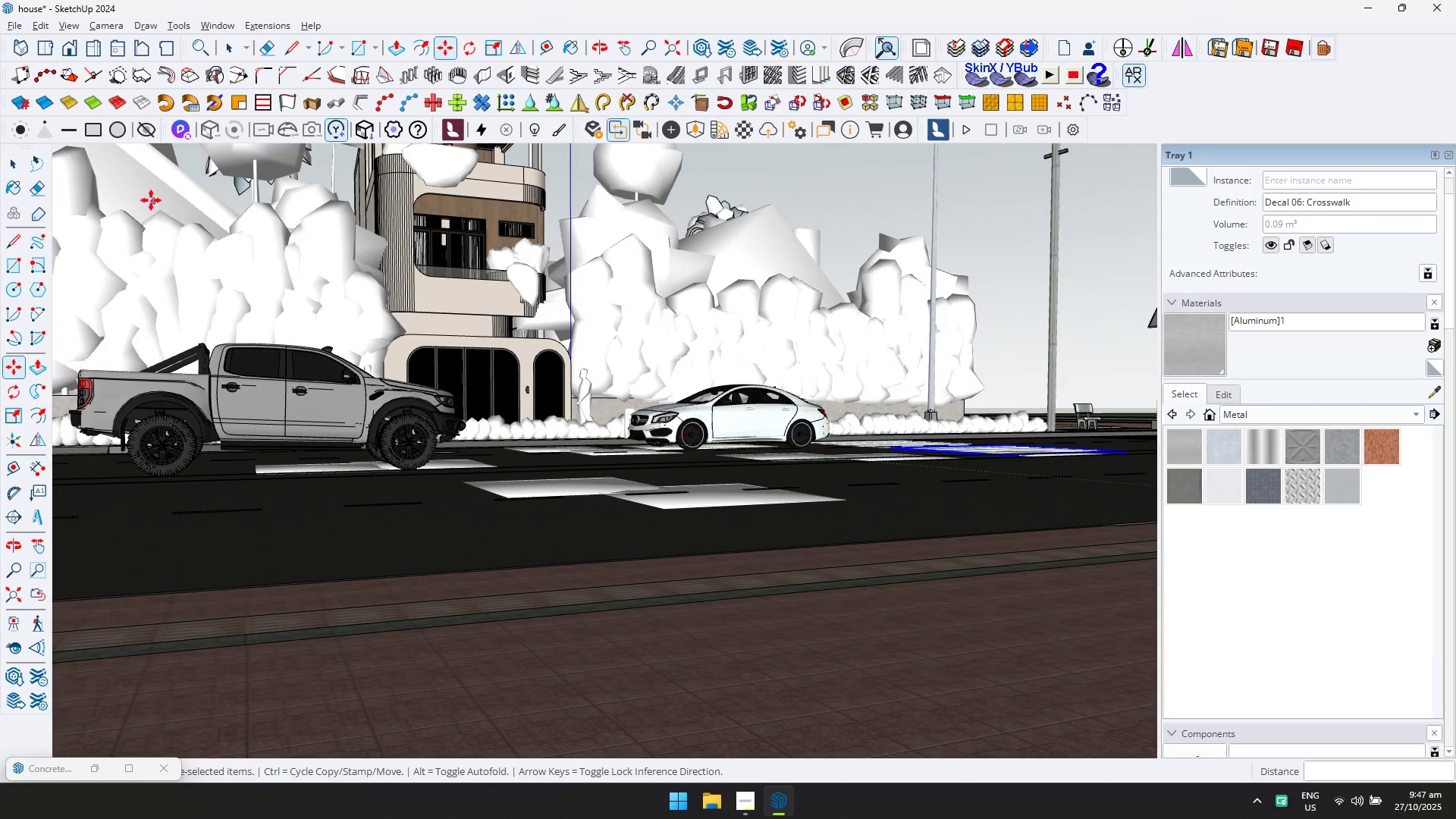 
left_click([14, 166])
 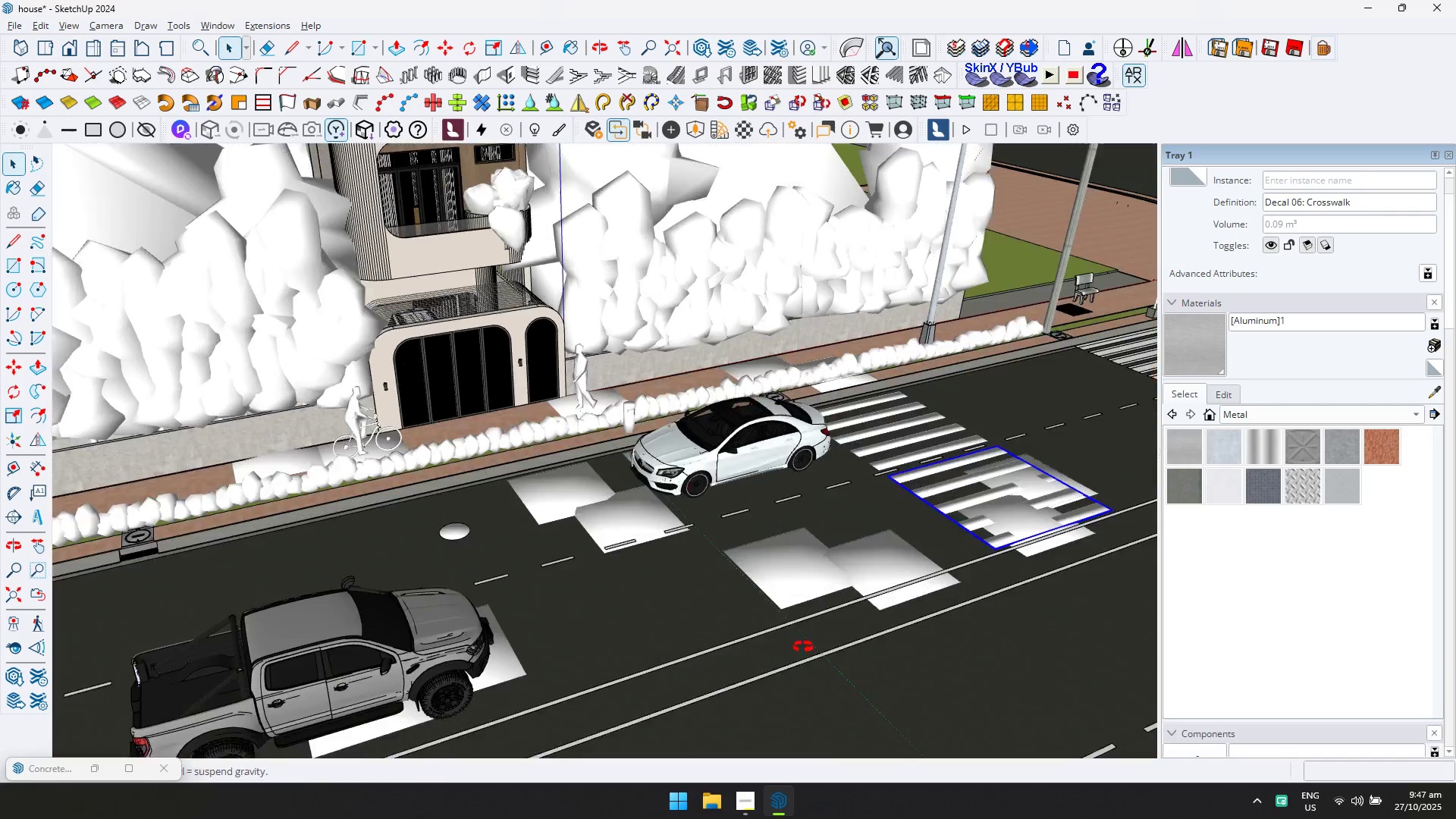 
scroll: coordinate [924, 502], scroll_direction: up, amount: 2.0
 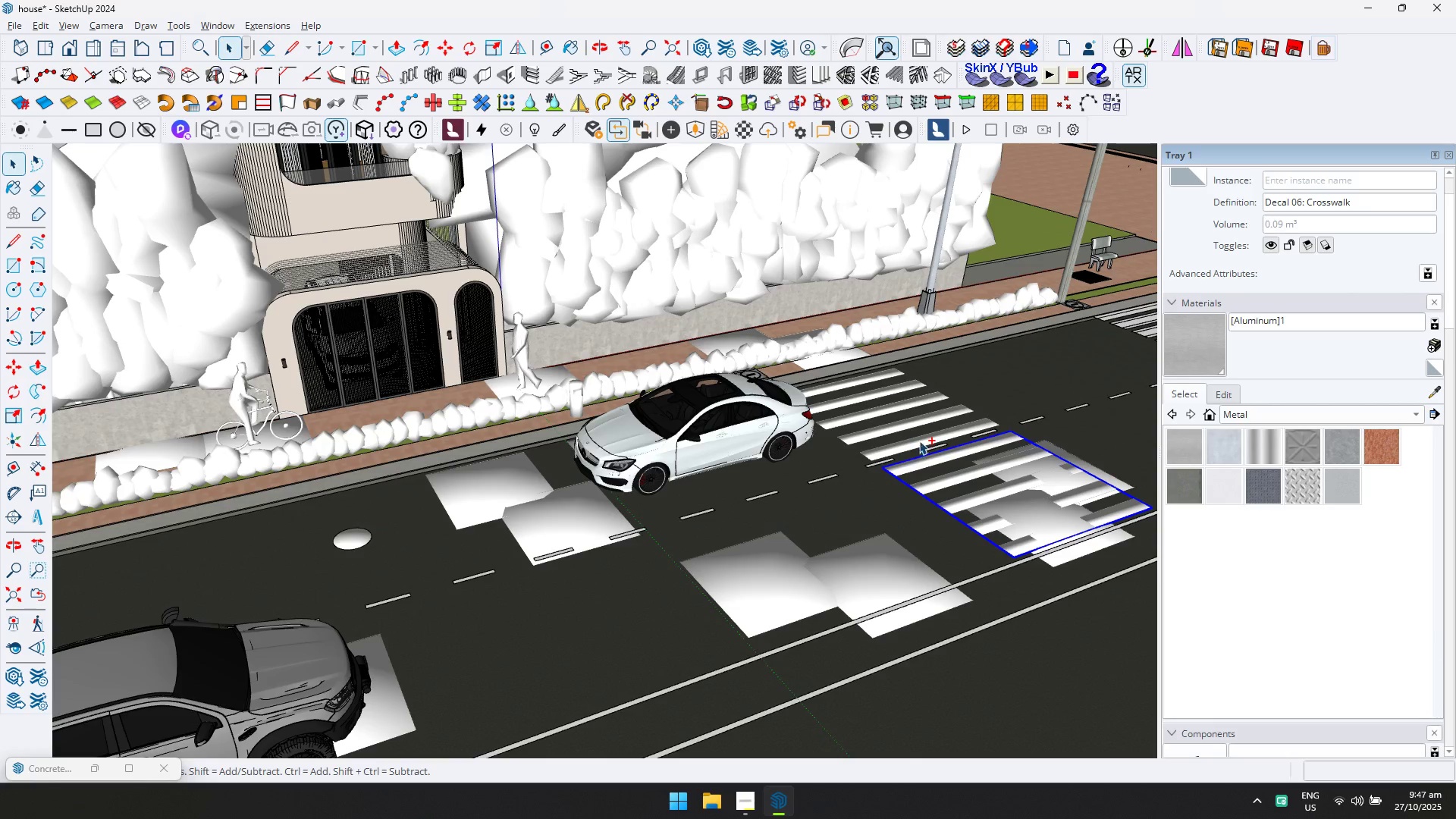 
hold_key(key=ControlLeft, duration=1.07)
left_click([919, 440])
 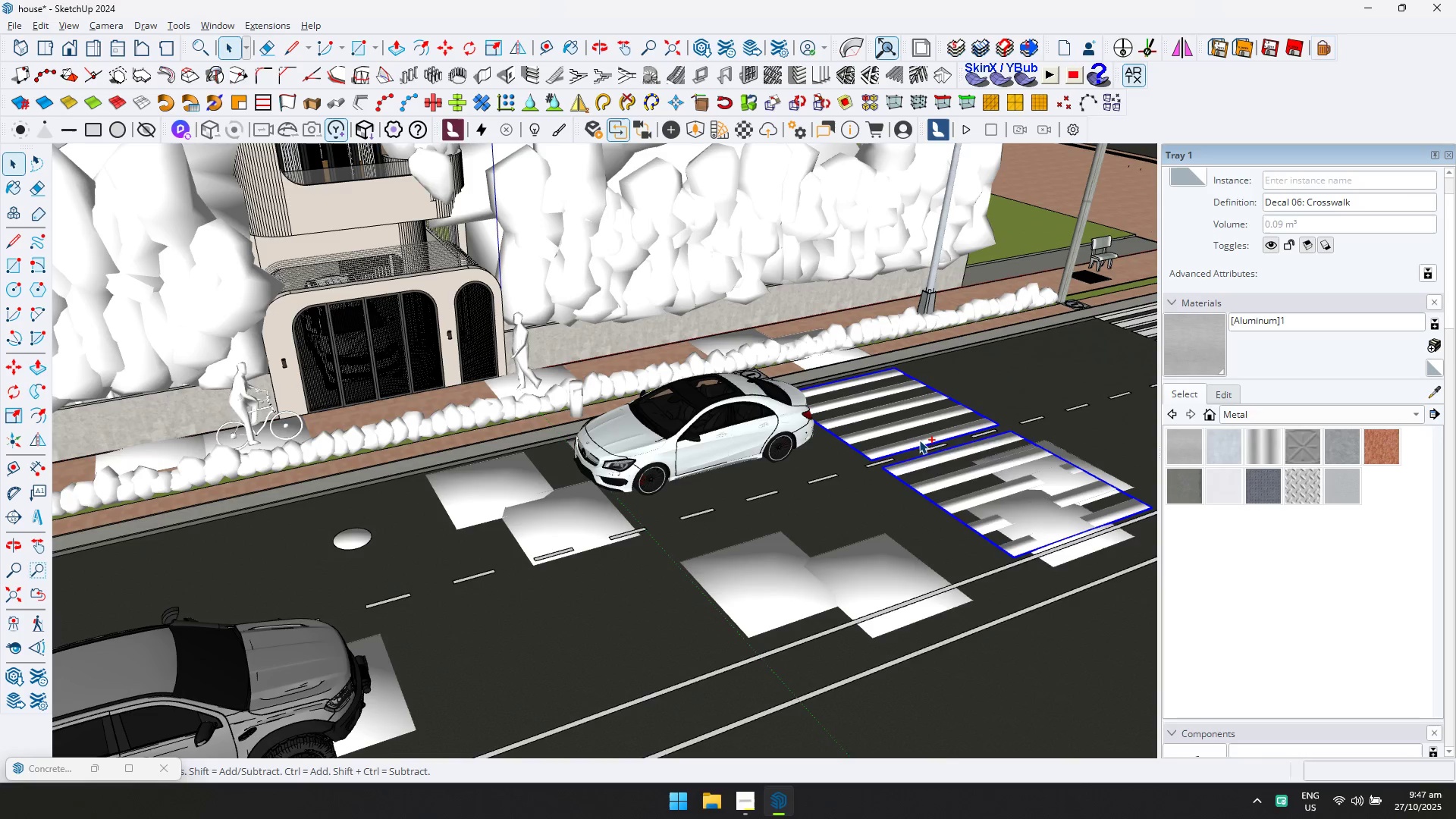 
right_click([919, 440])
 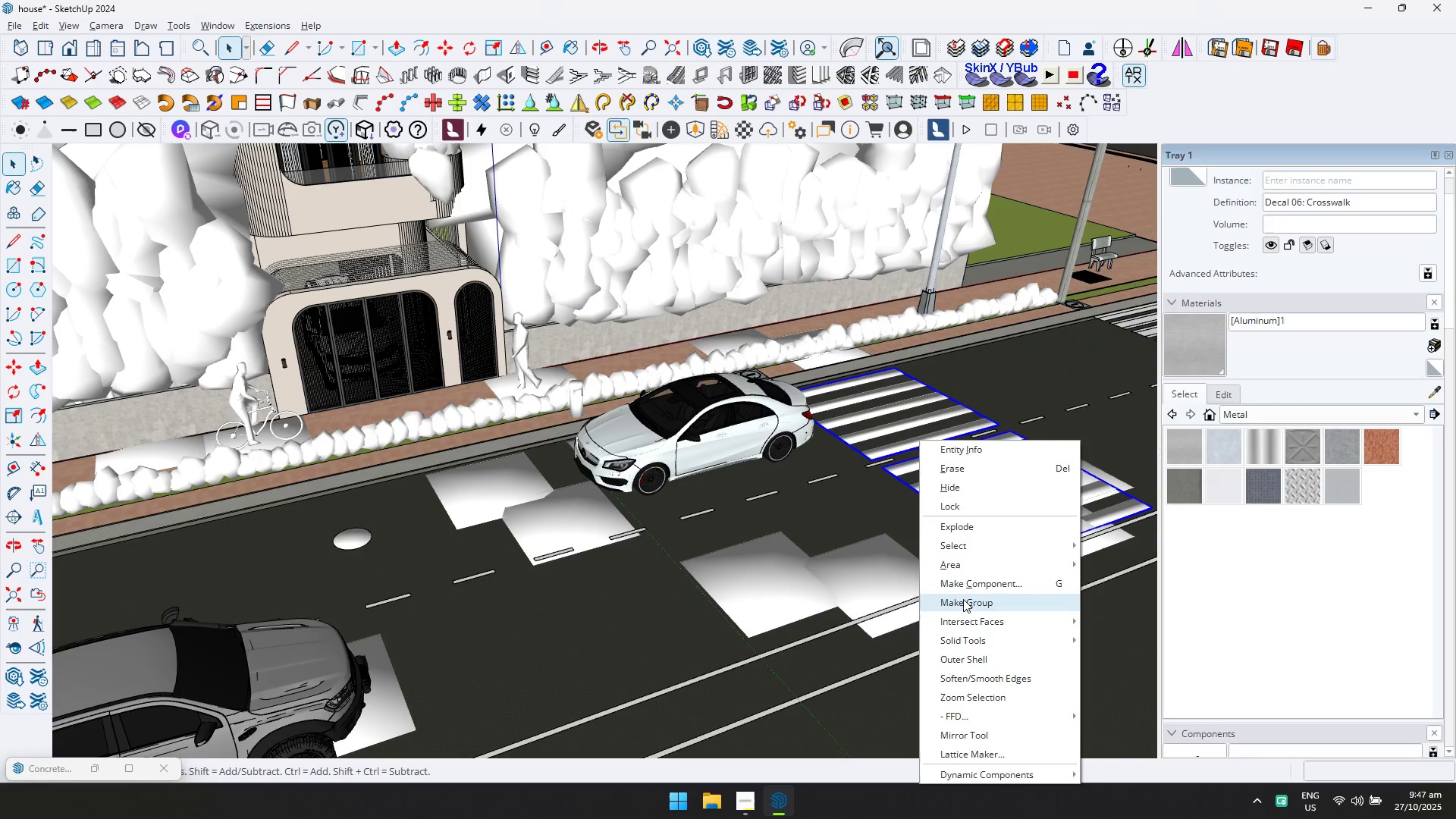 
left_click([963, 599])
 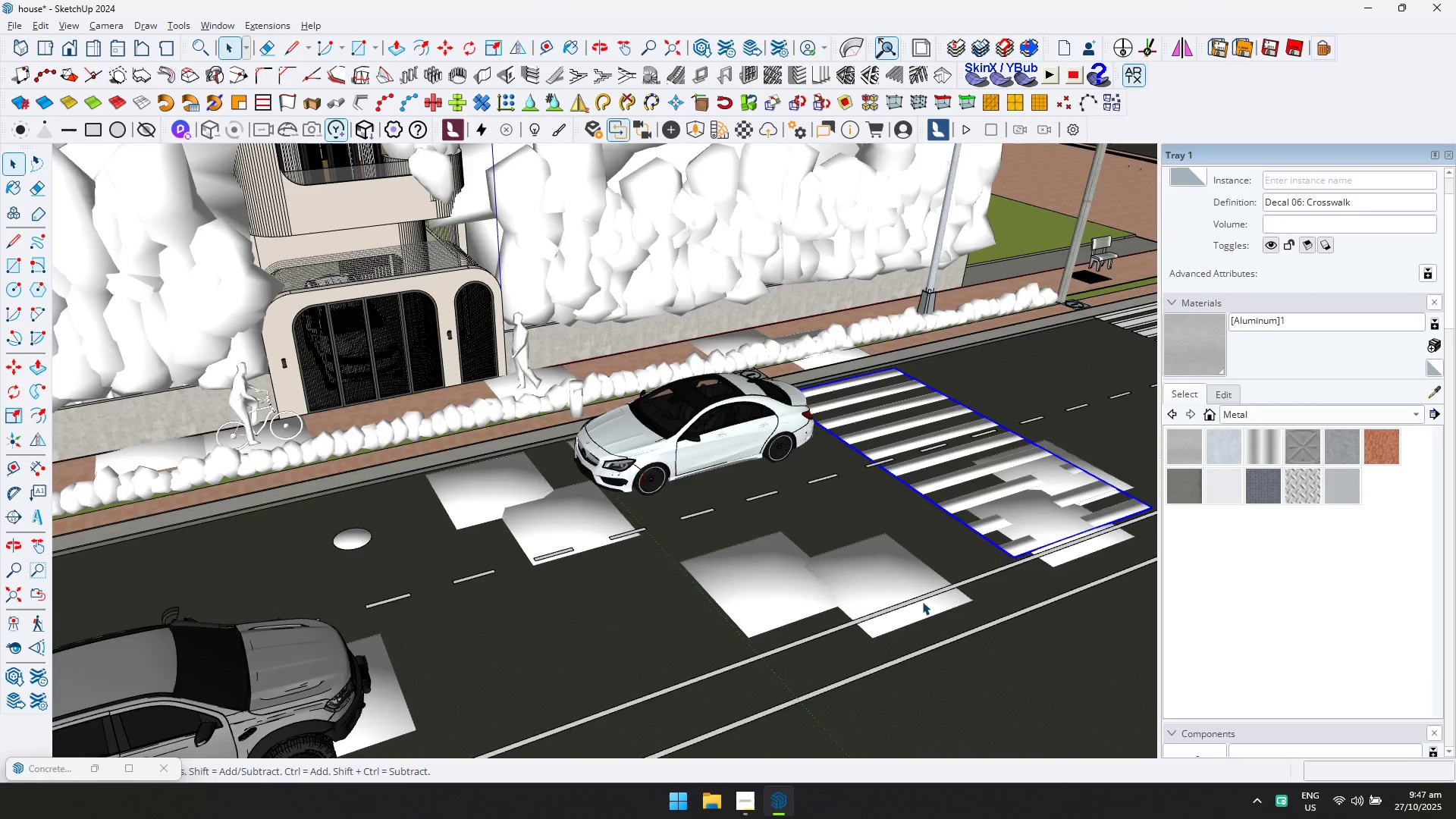 
scroll: coordinate [810, 554], scroll_direction: down, amount: 6.0
 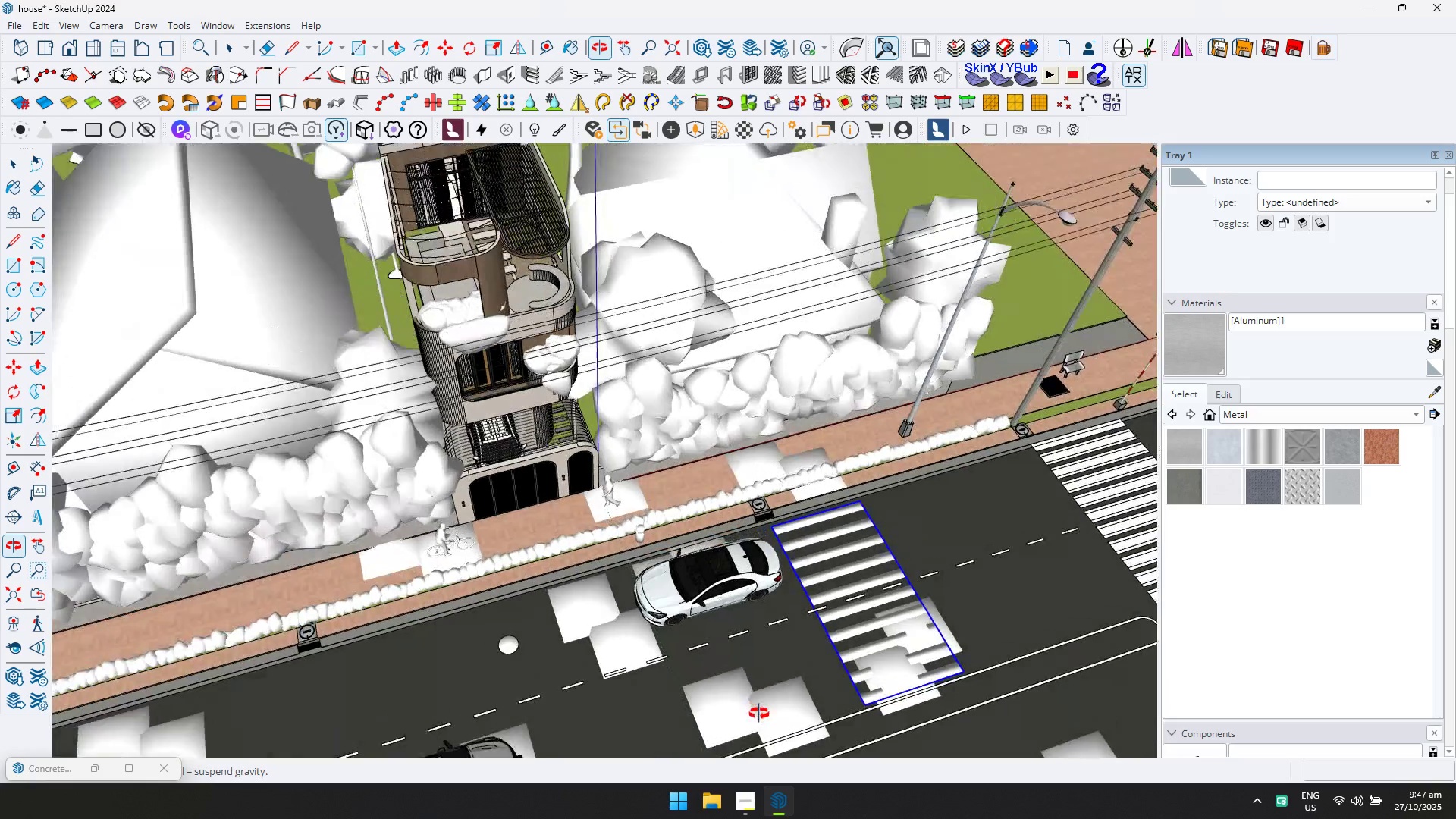 
hold_key(key=ShiftLeft, duration=0.39)
 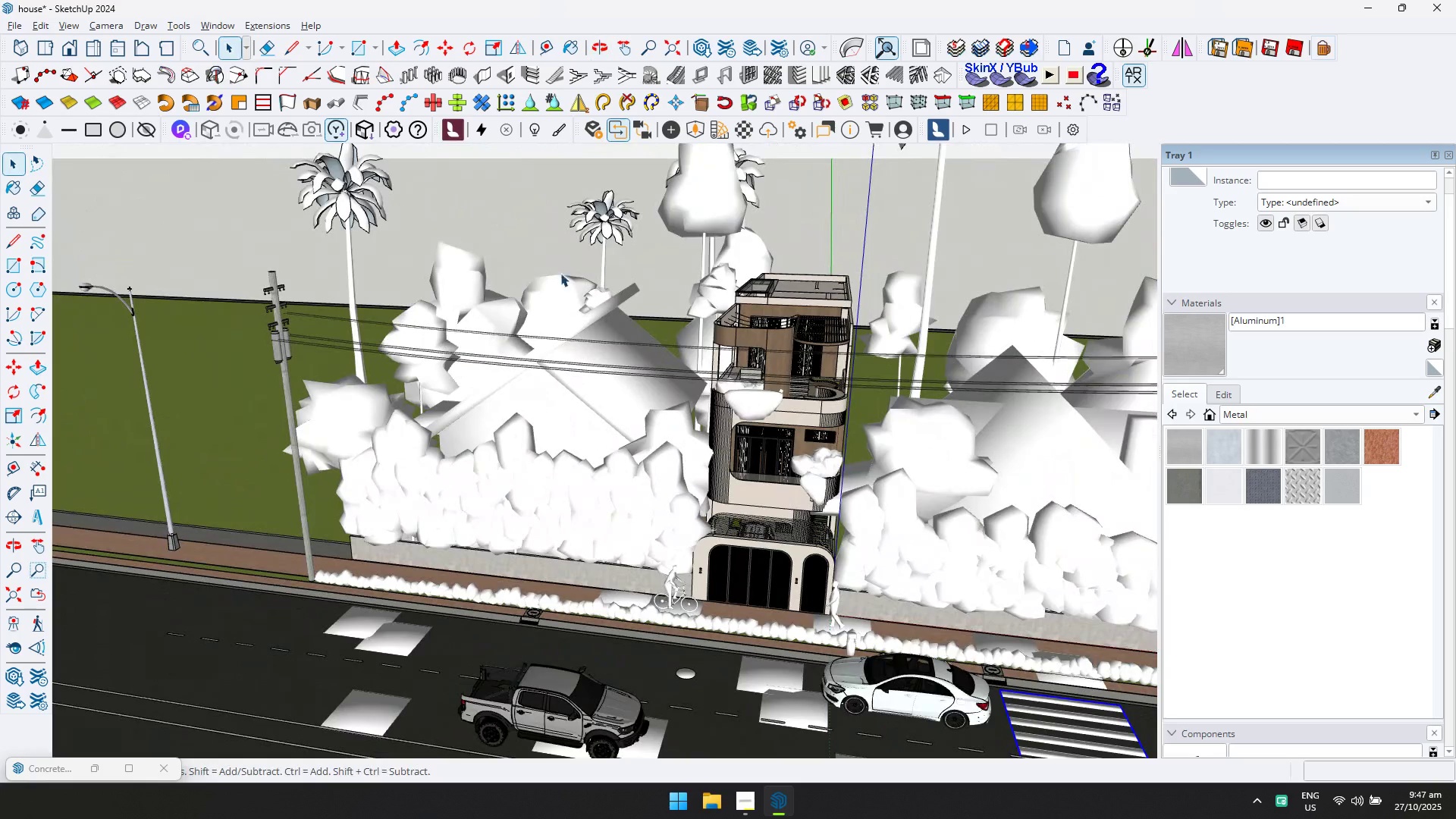 
left_click([541, 235])
 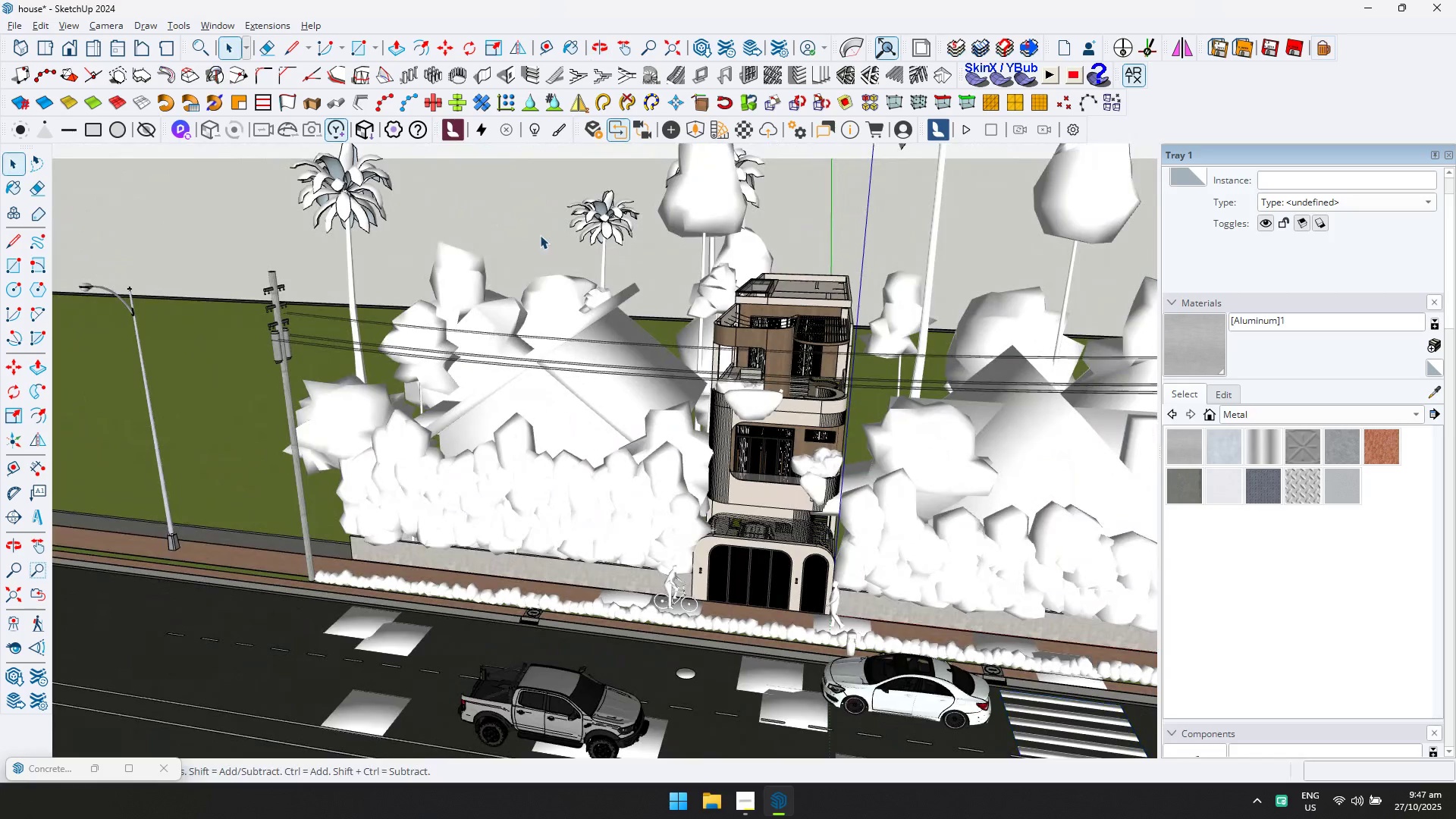 
key(Alt+AltLeft)
 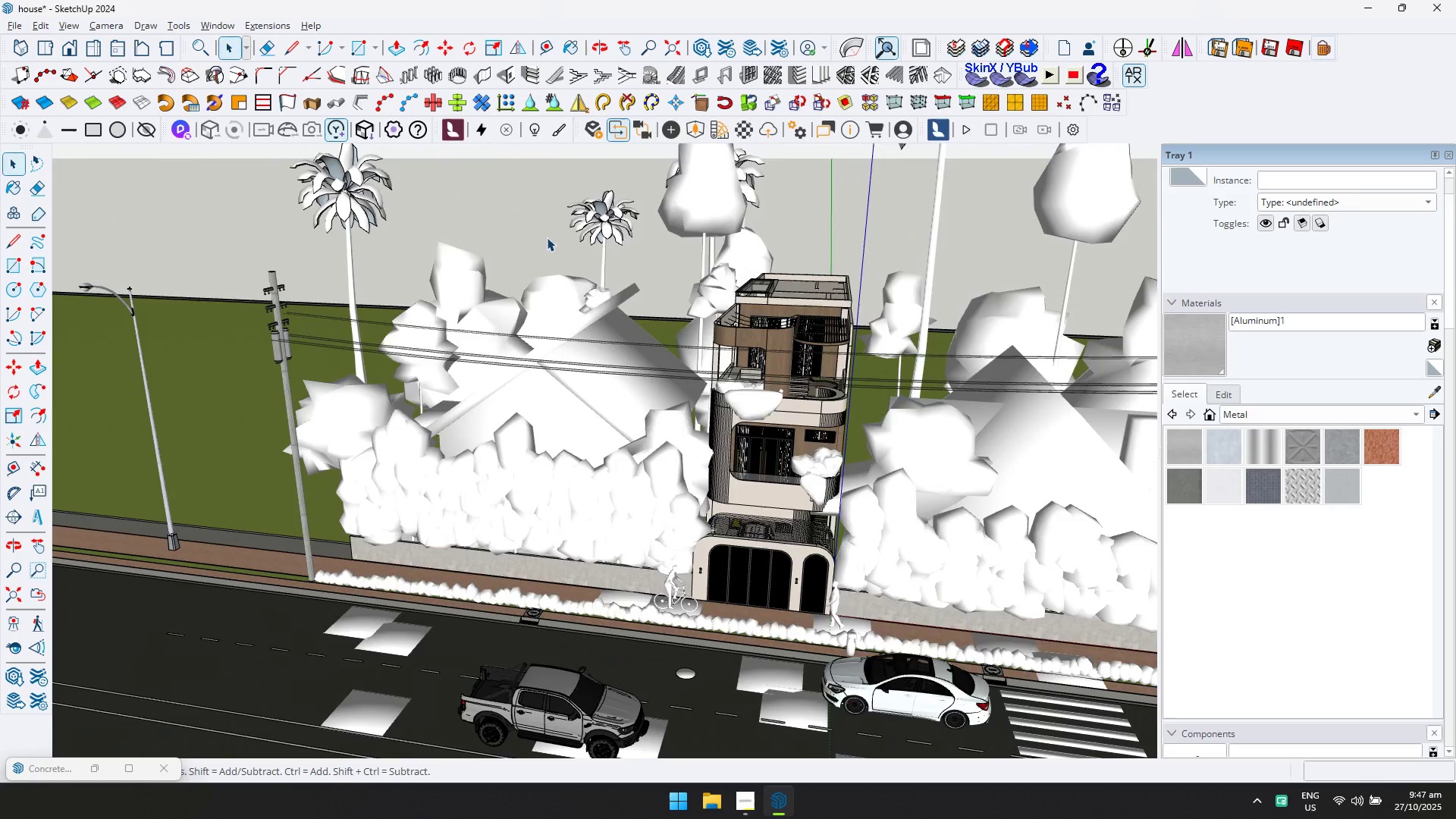 
key(Alt+Tab)